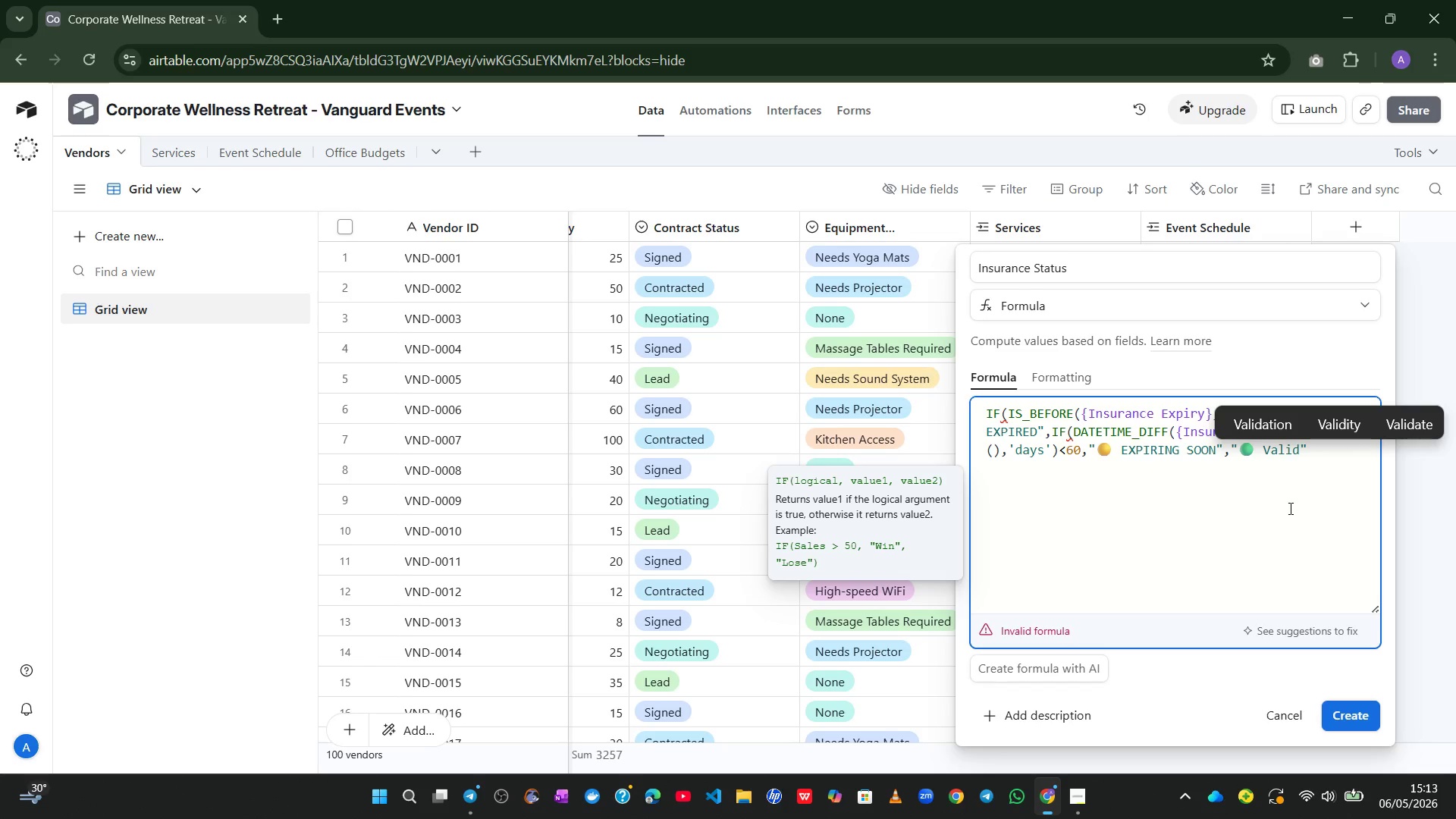 
key(ArrowRight)
 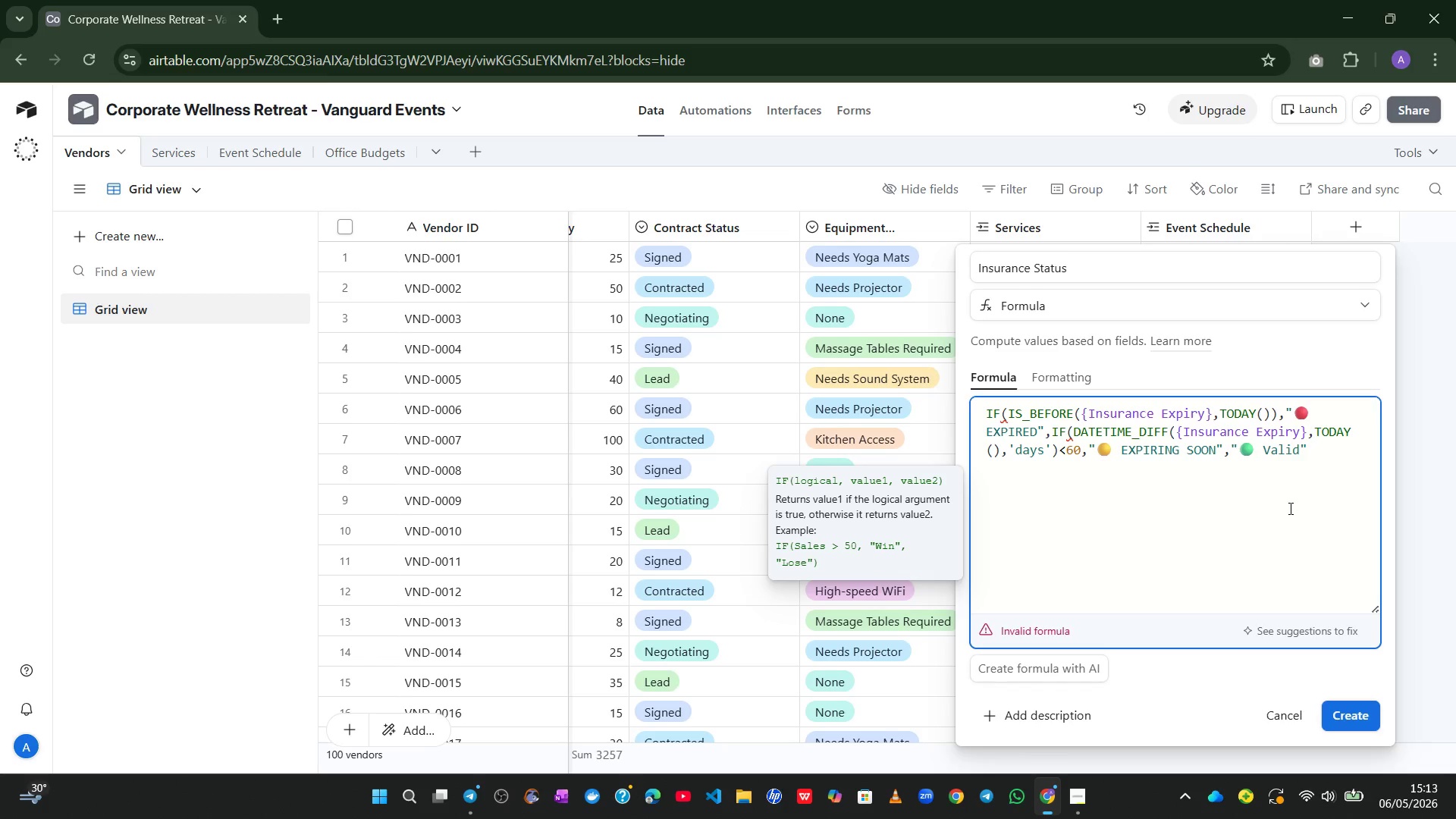 
type()))
 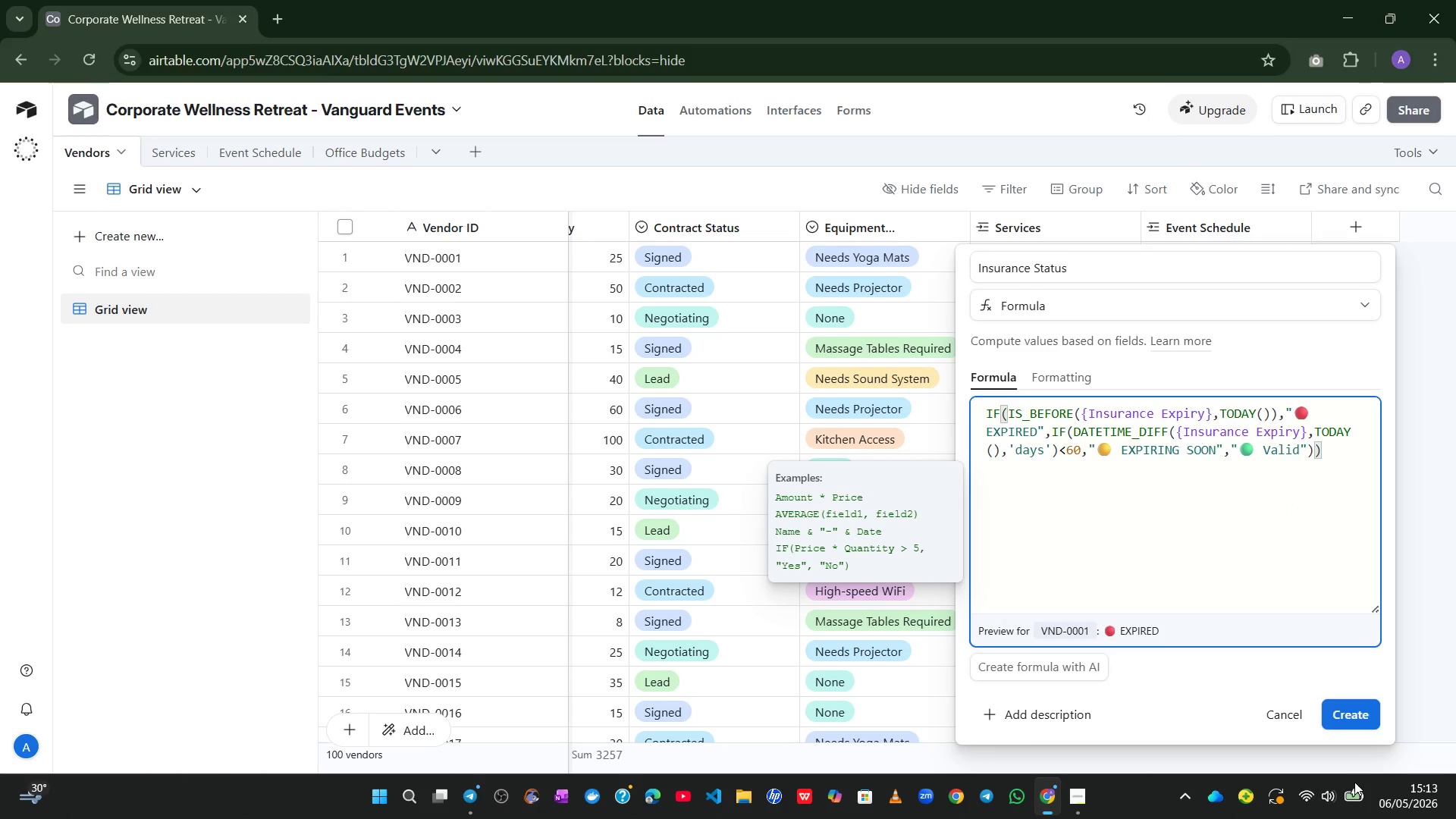 
wait(6.55)
 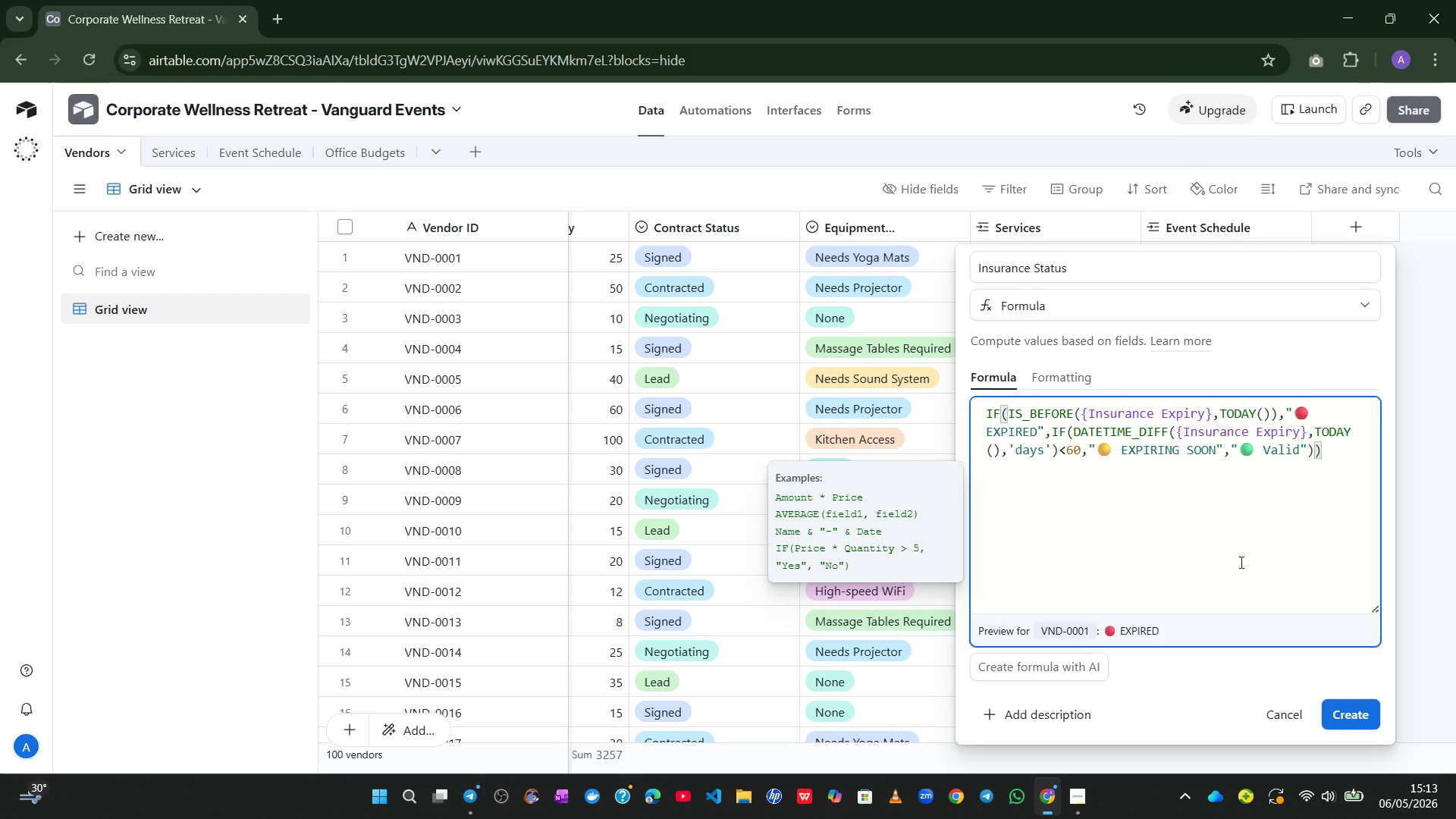 
left_click([1357, 715])
 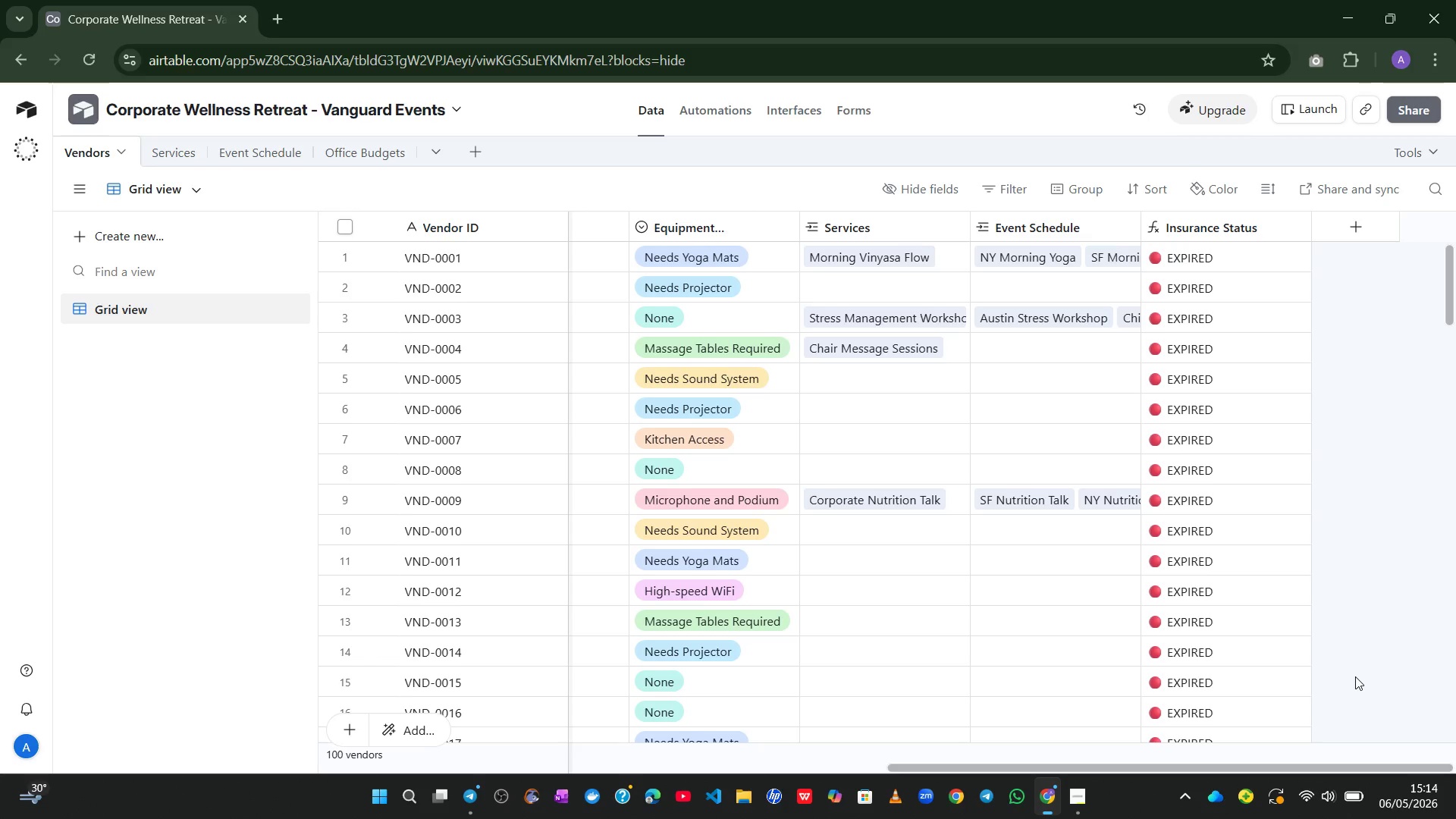 
wait(63.53)
 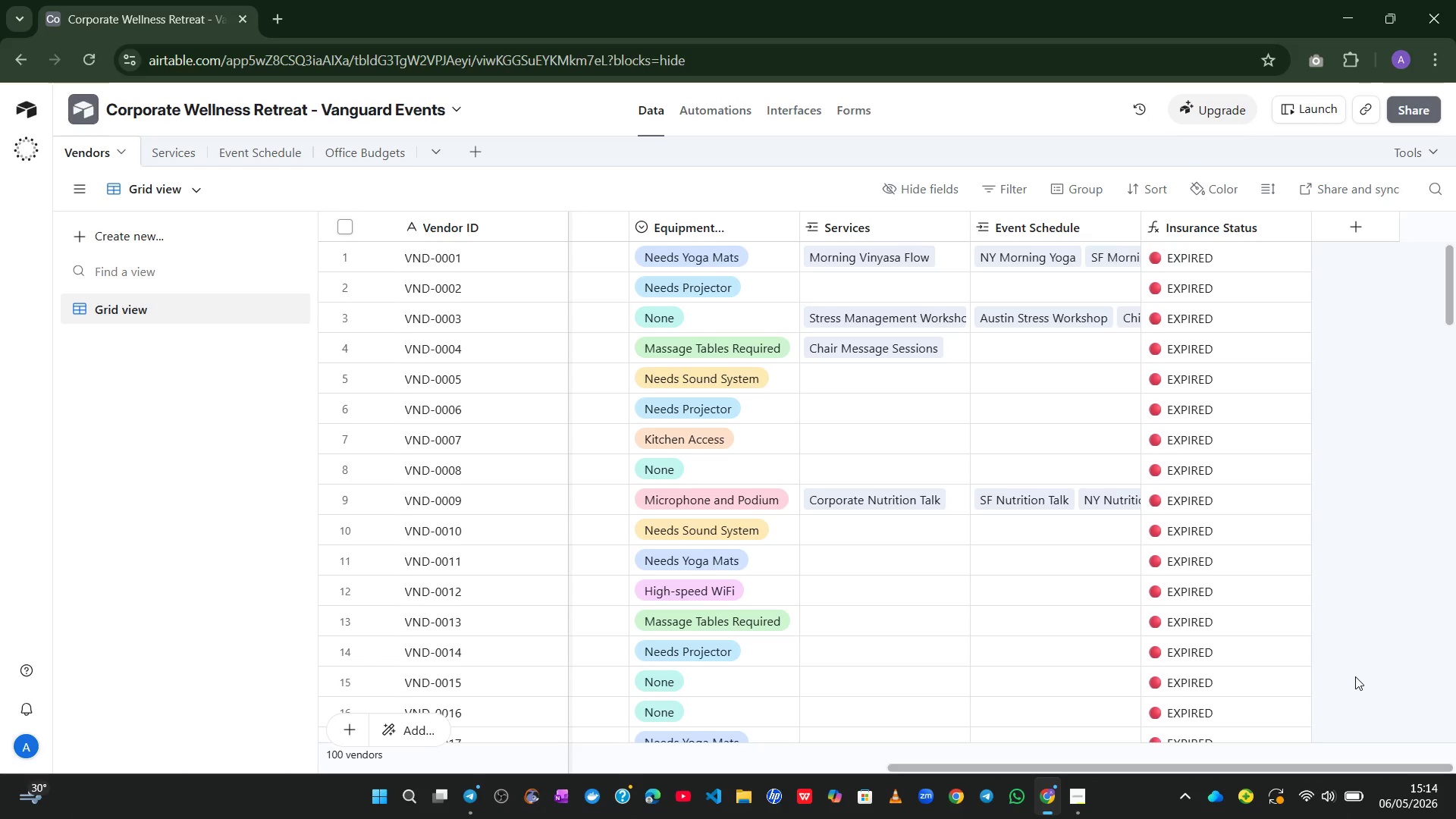 
left_click([256, 161])
 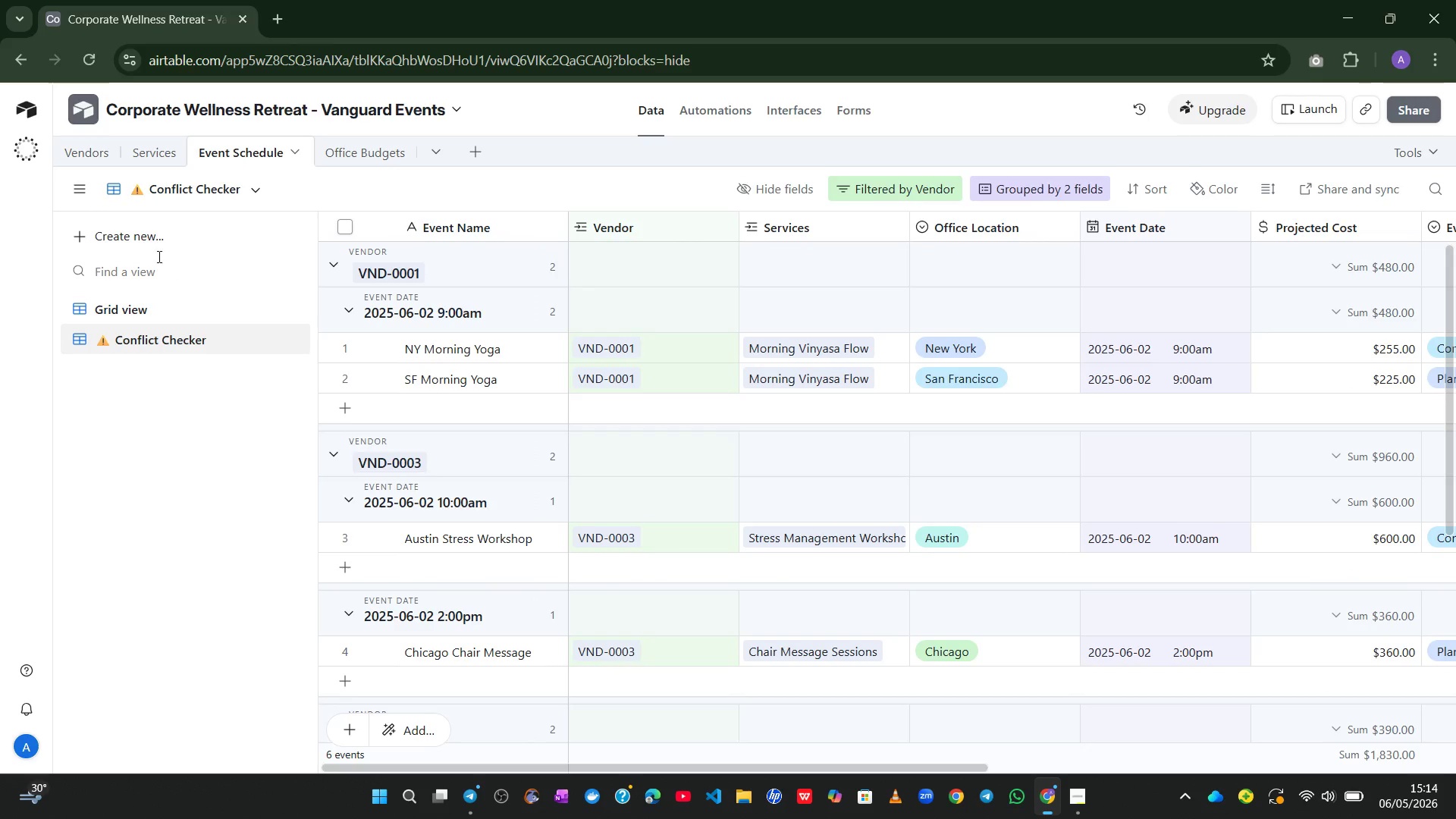 
left_click([150, 242])
 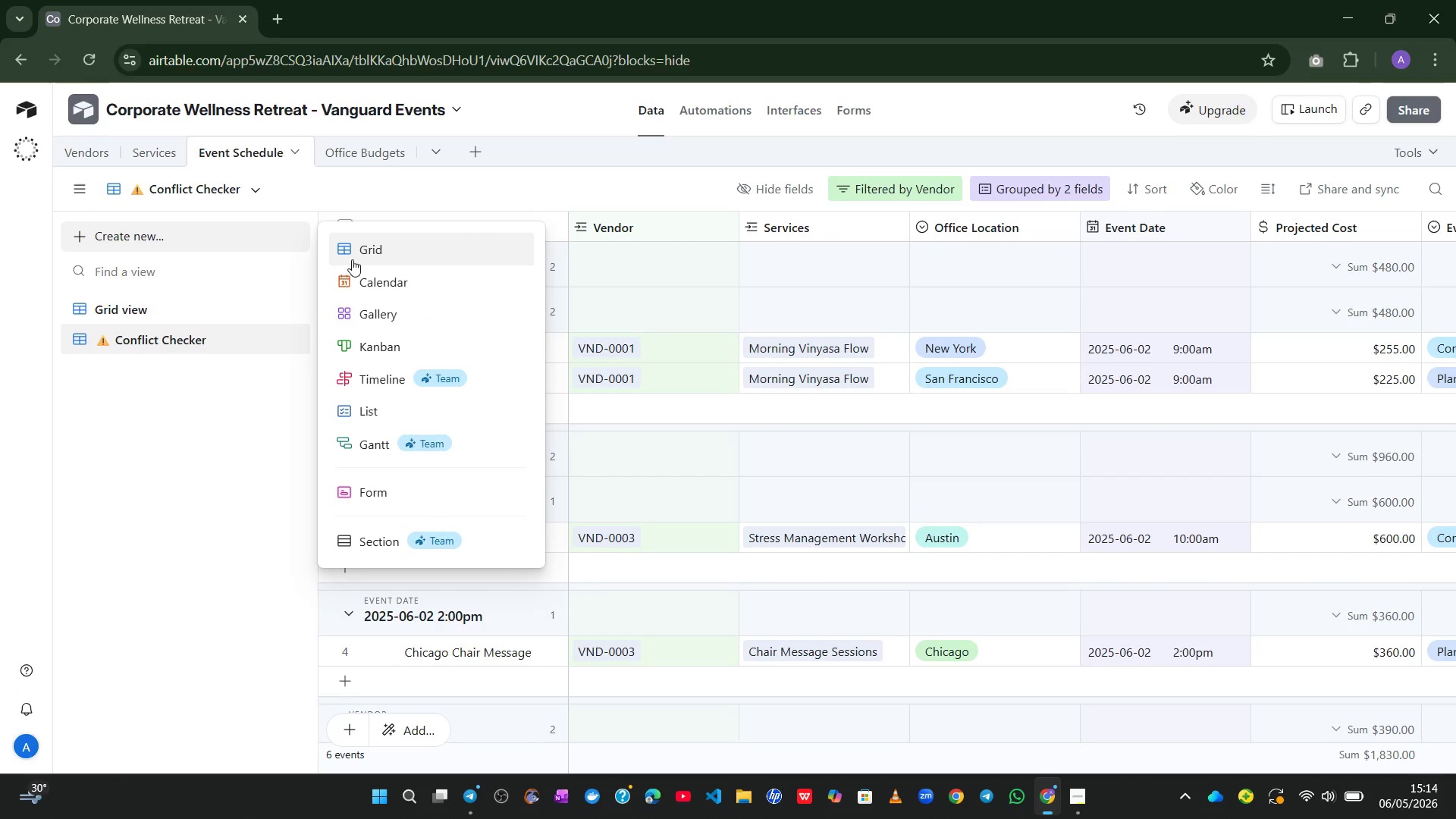 
left_click([356, 253])
 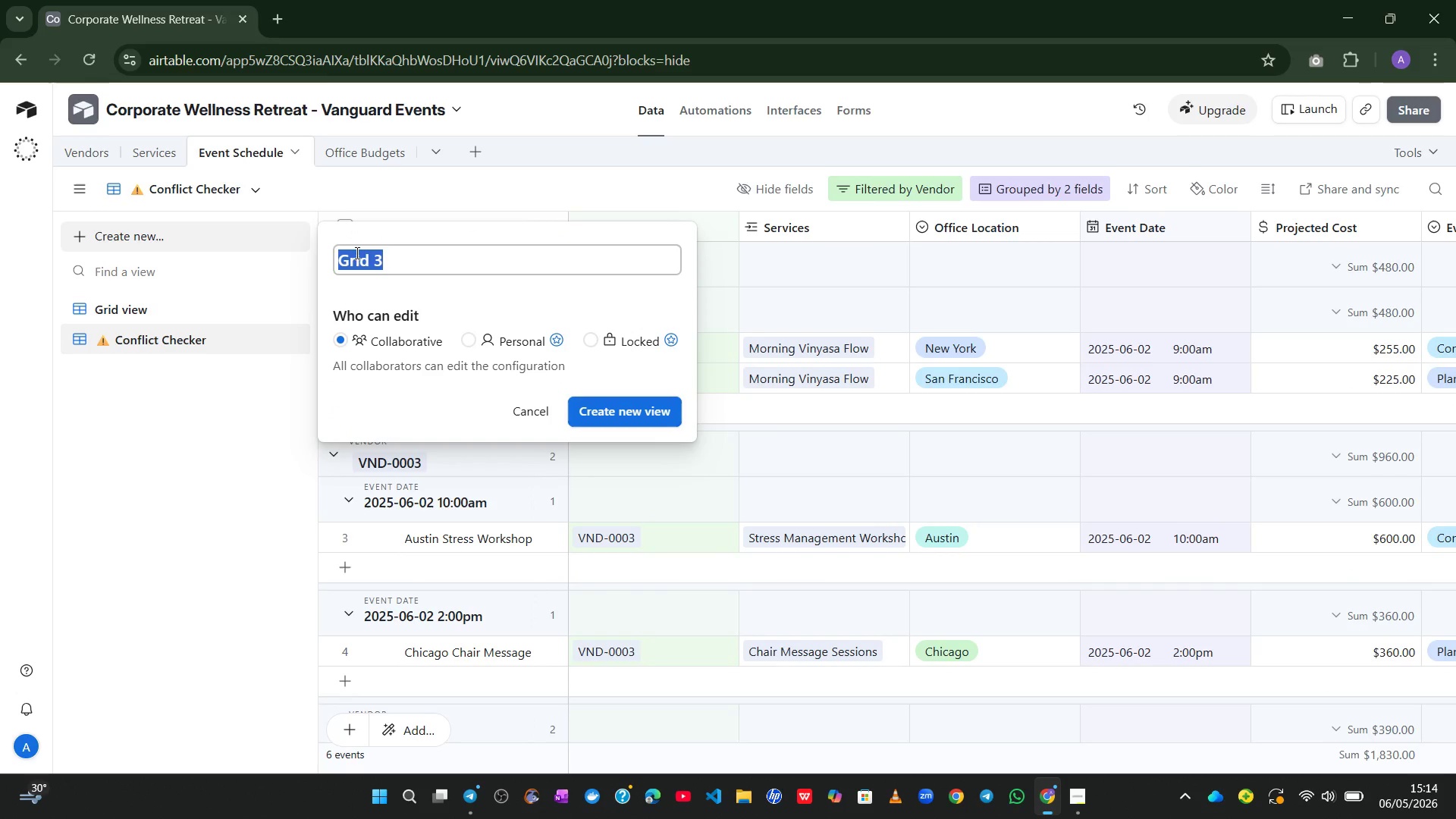 
wait(11.06)
 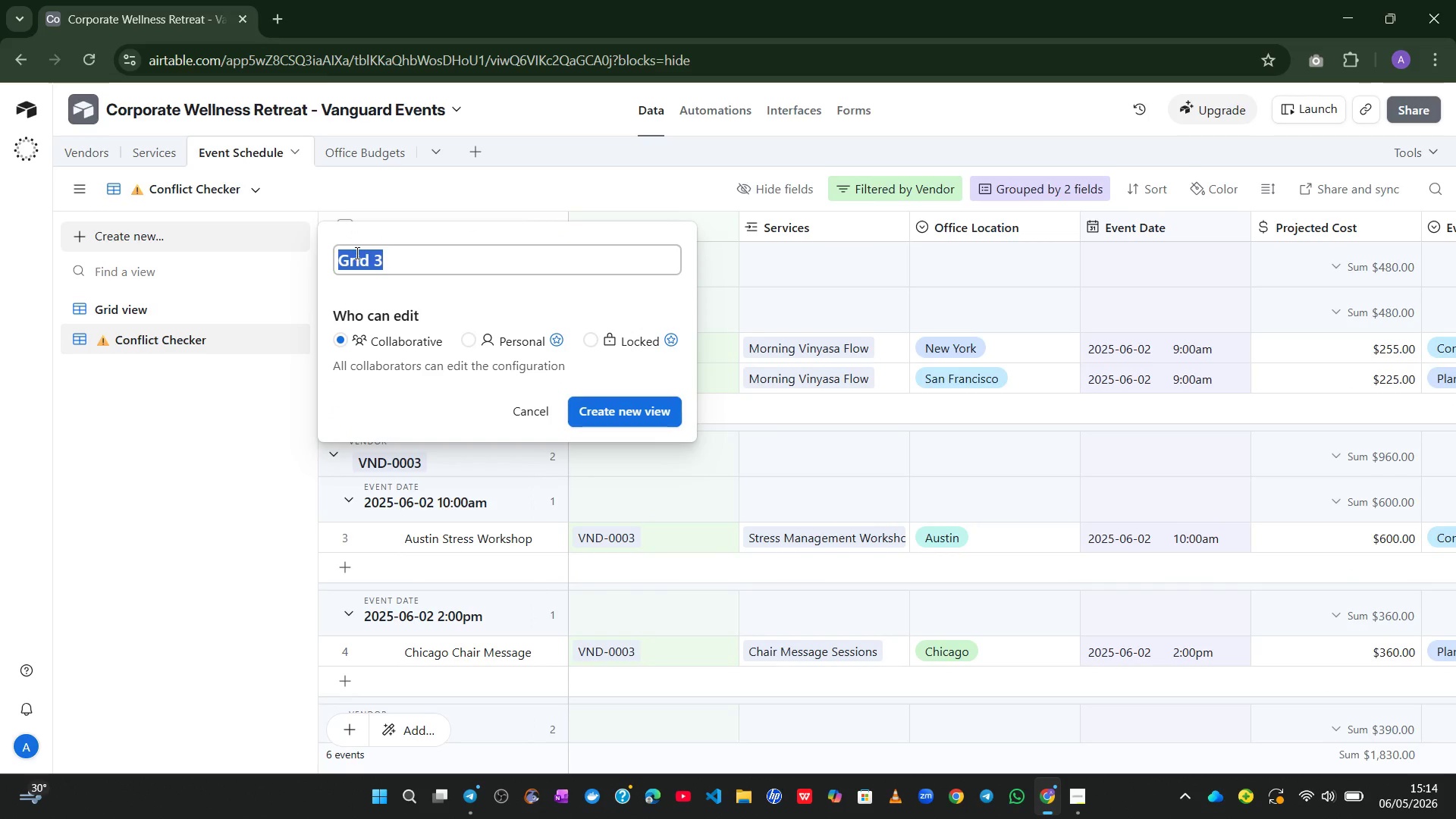 
type(Event )
 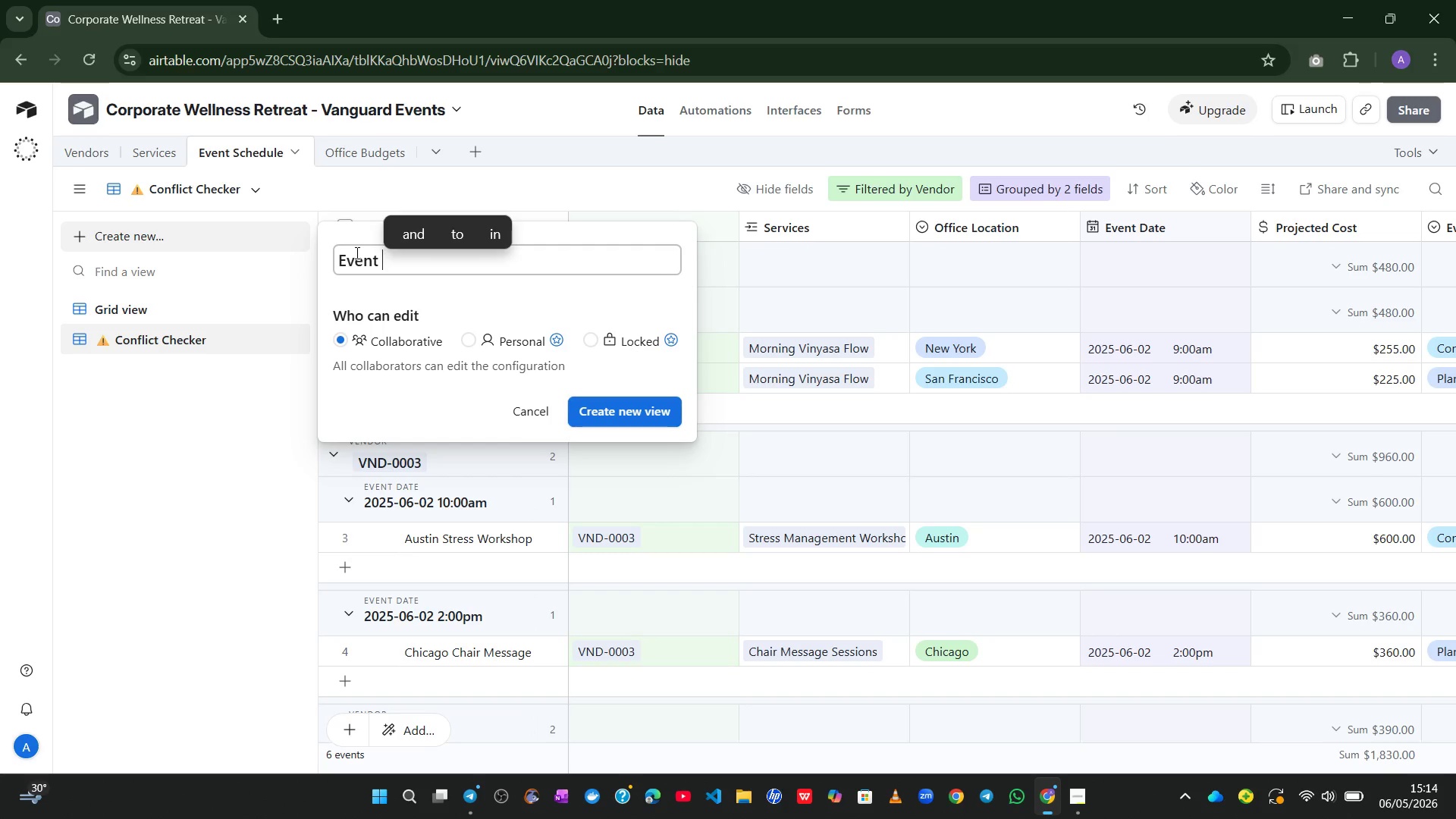 
key(Backspace)
 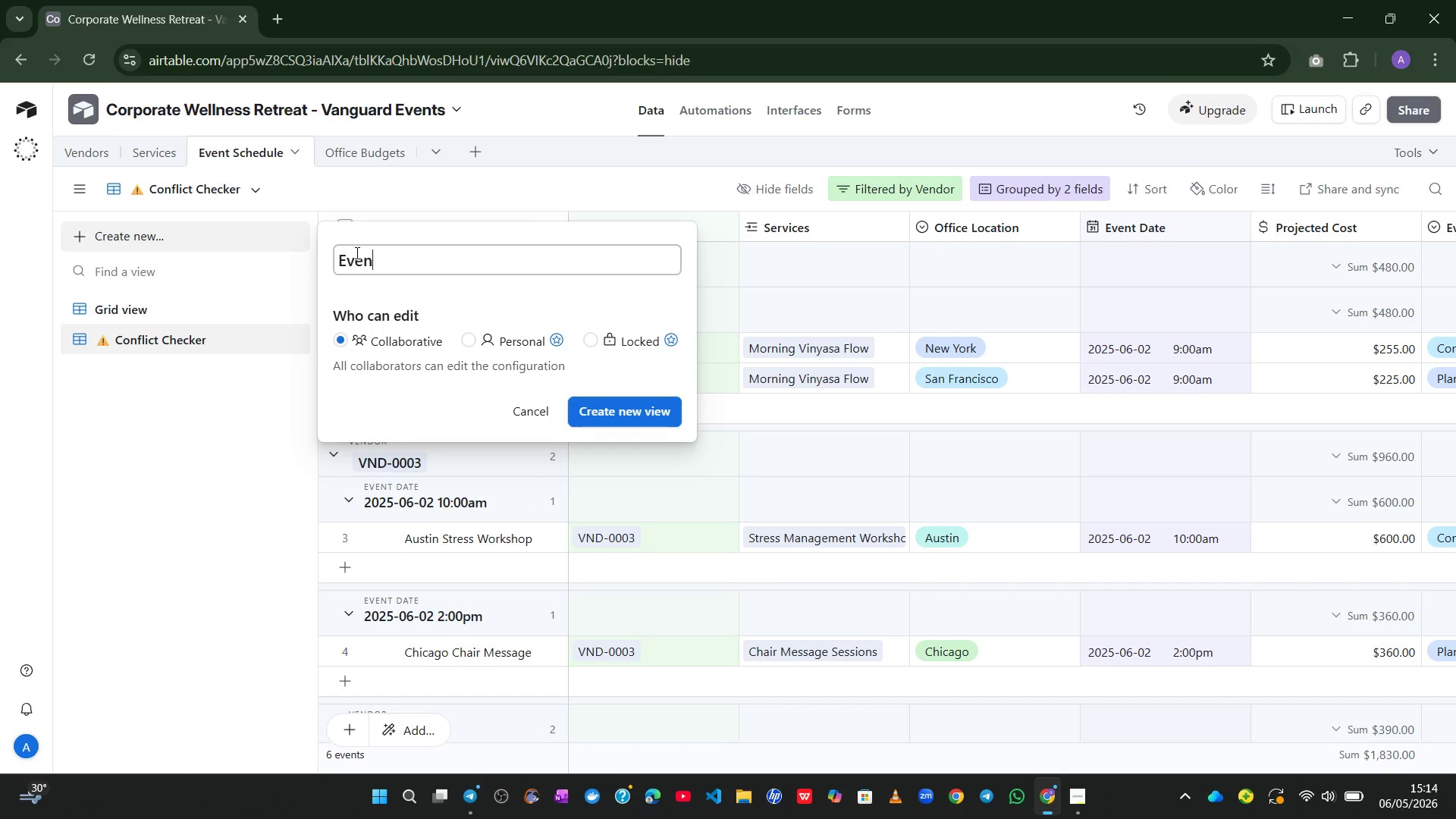 
key(Backspace)
 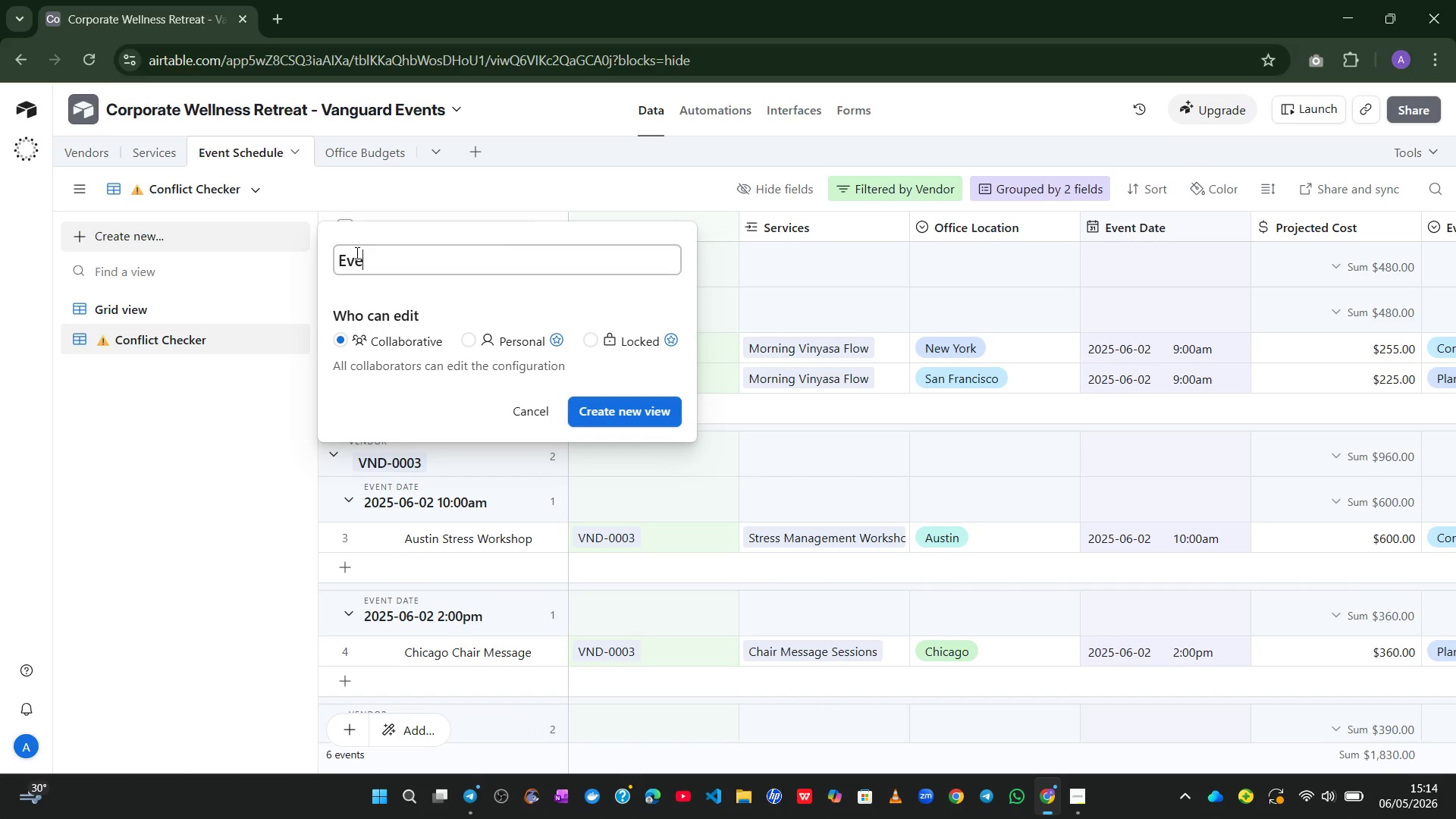 
key(Backspace)
 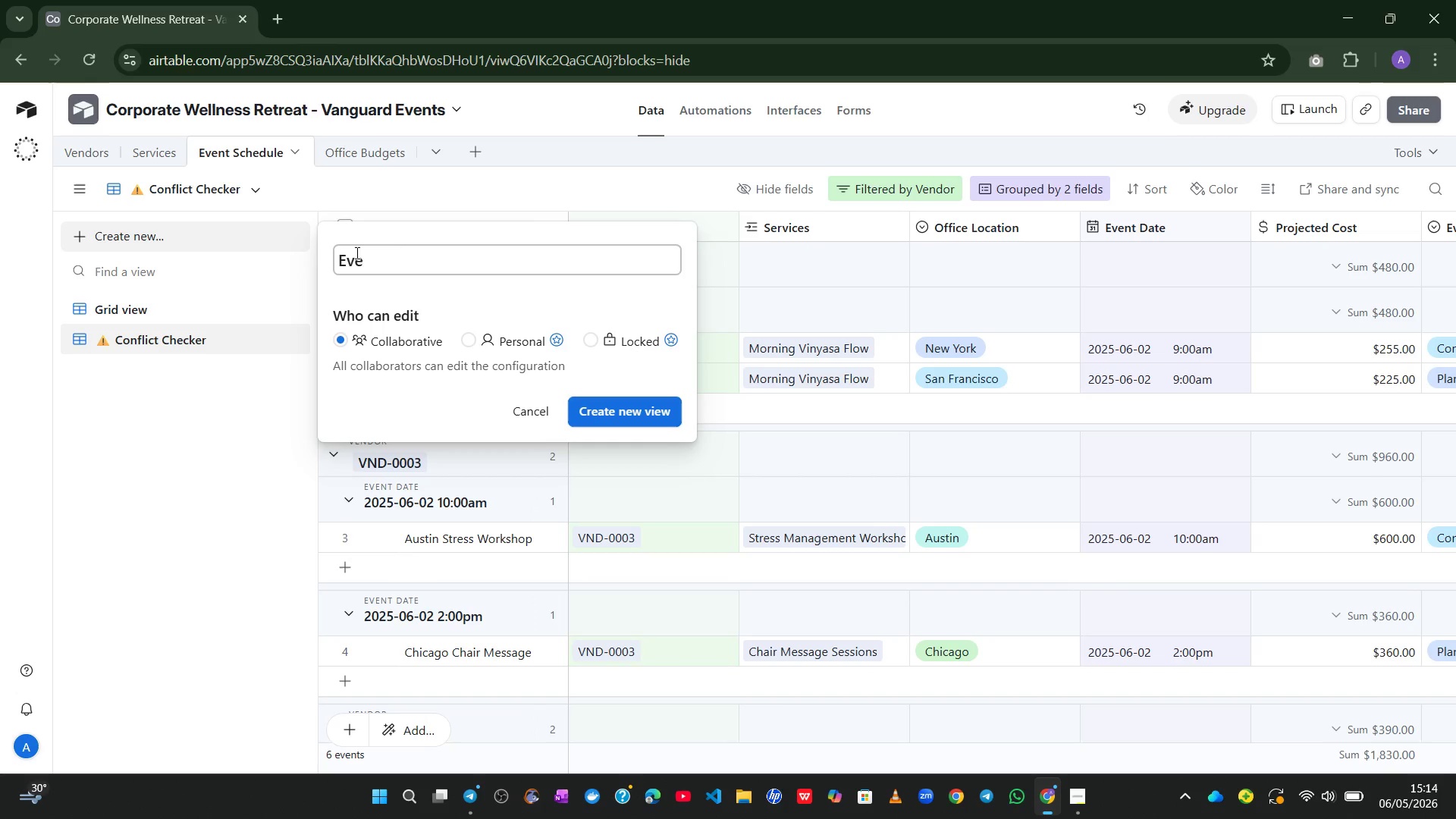 
key(Backspace)
 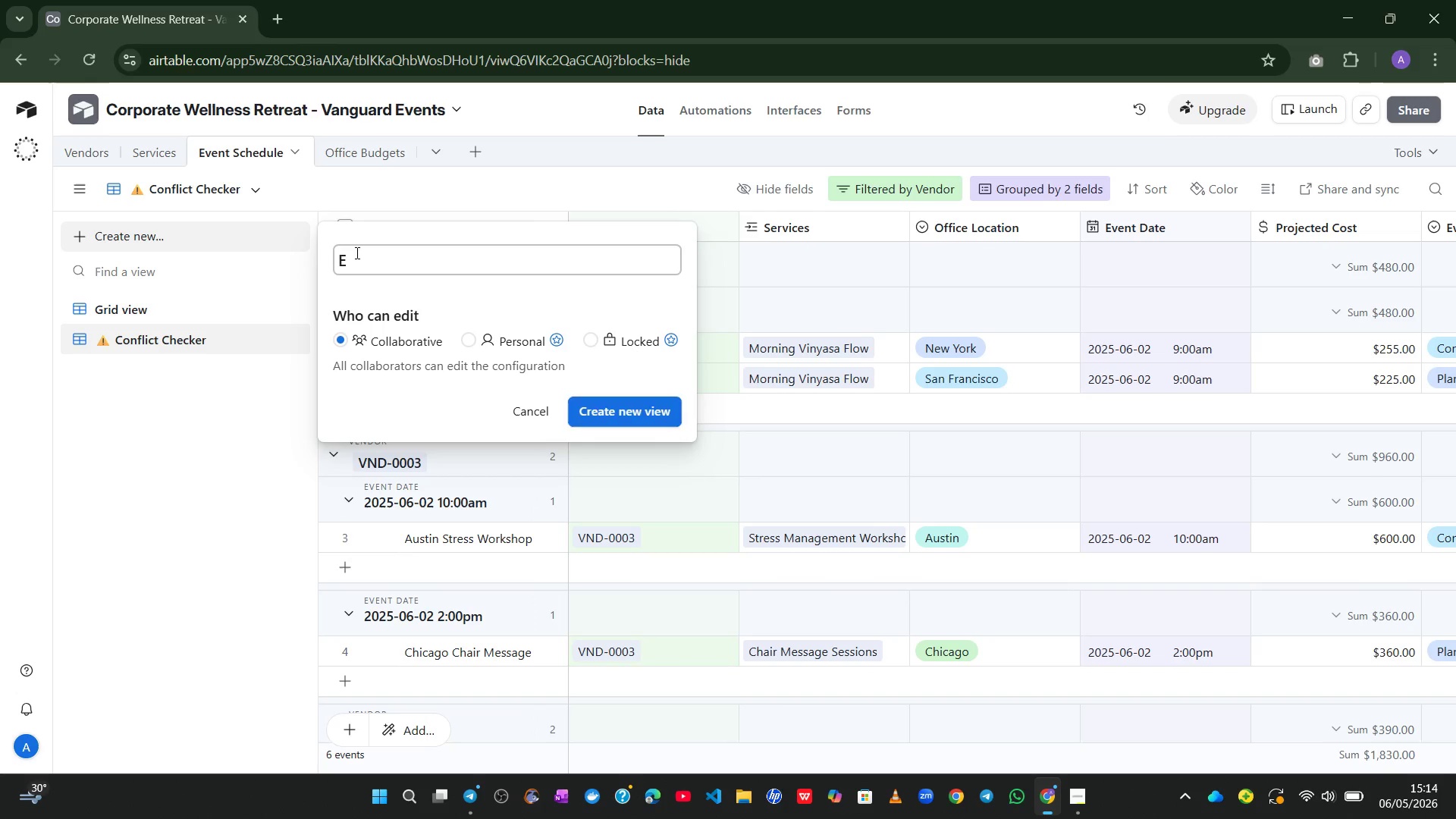 
key(Backspace)
 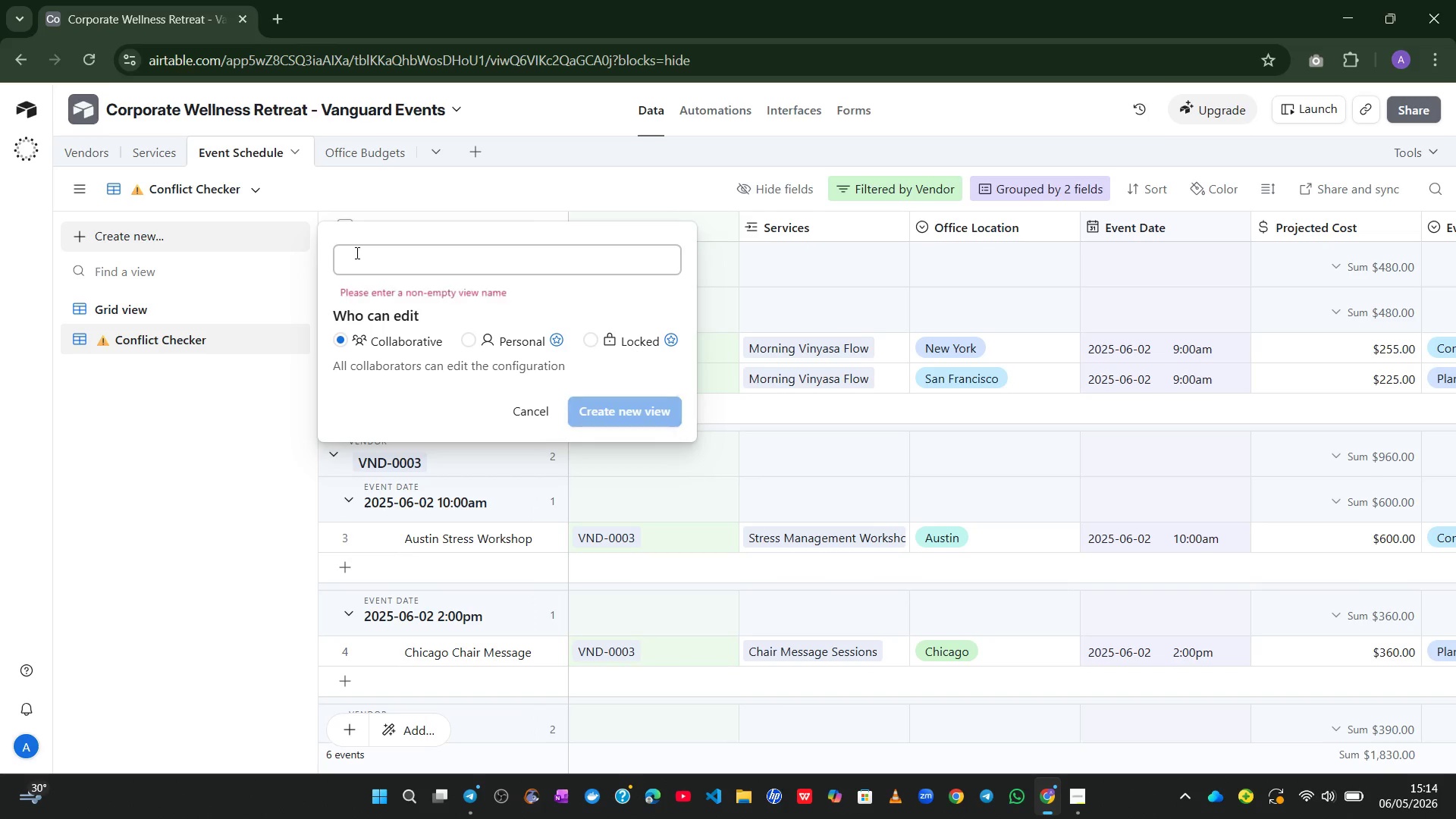 
key(Backspace)
 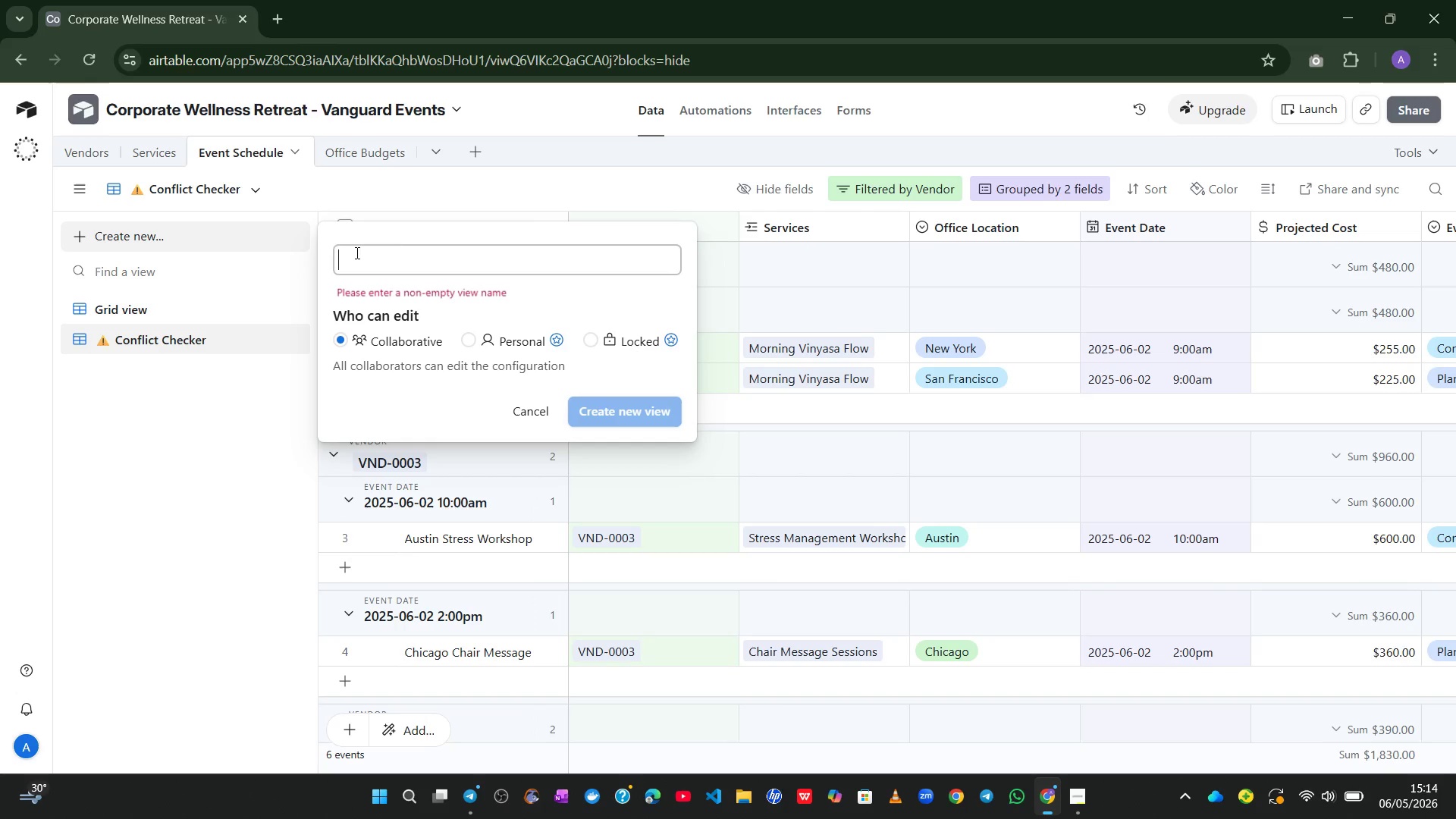 
key(Backspace)
 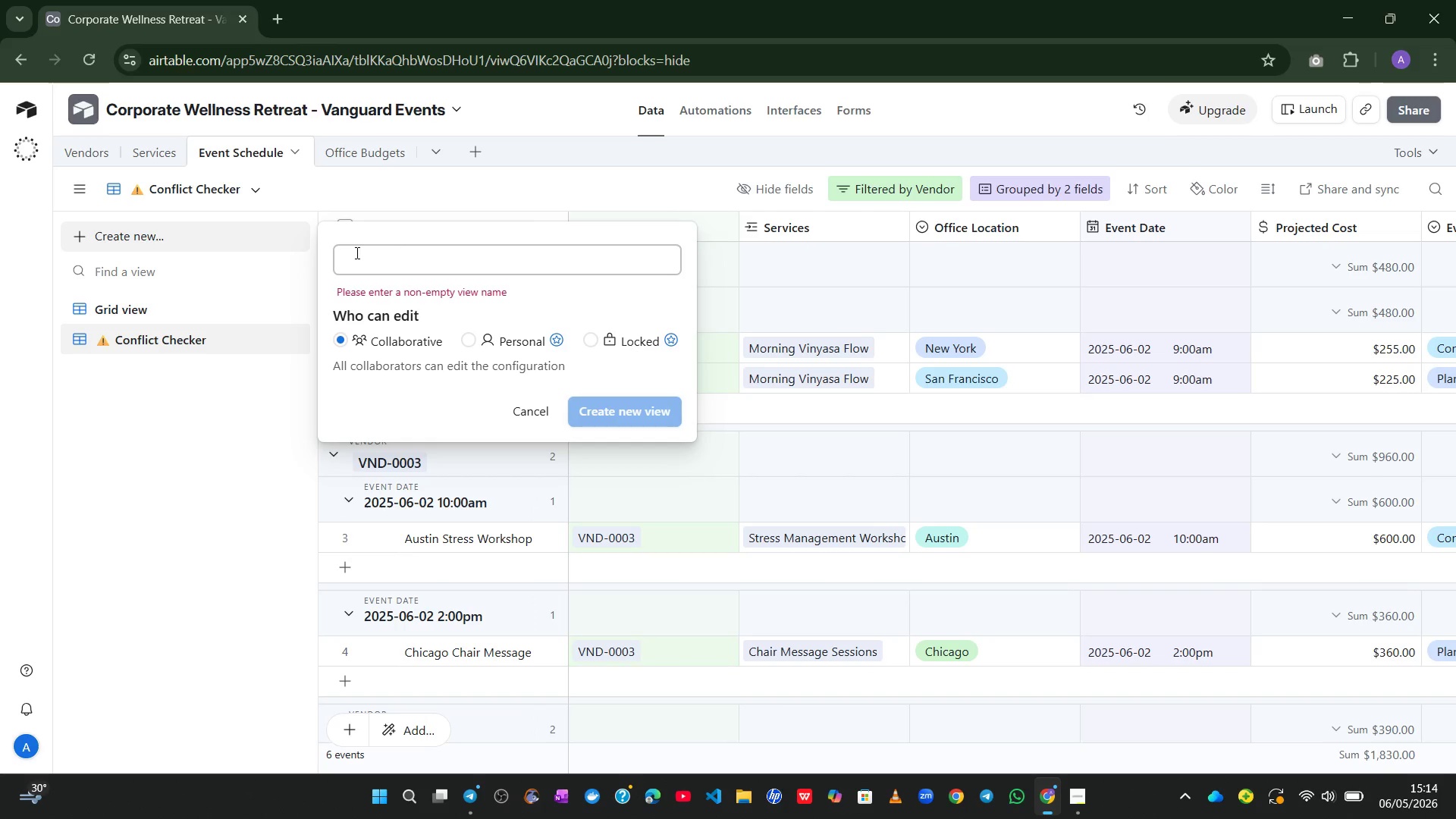 
key(Control+Meta+ControlLeft)
 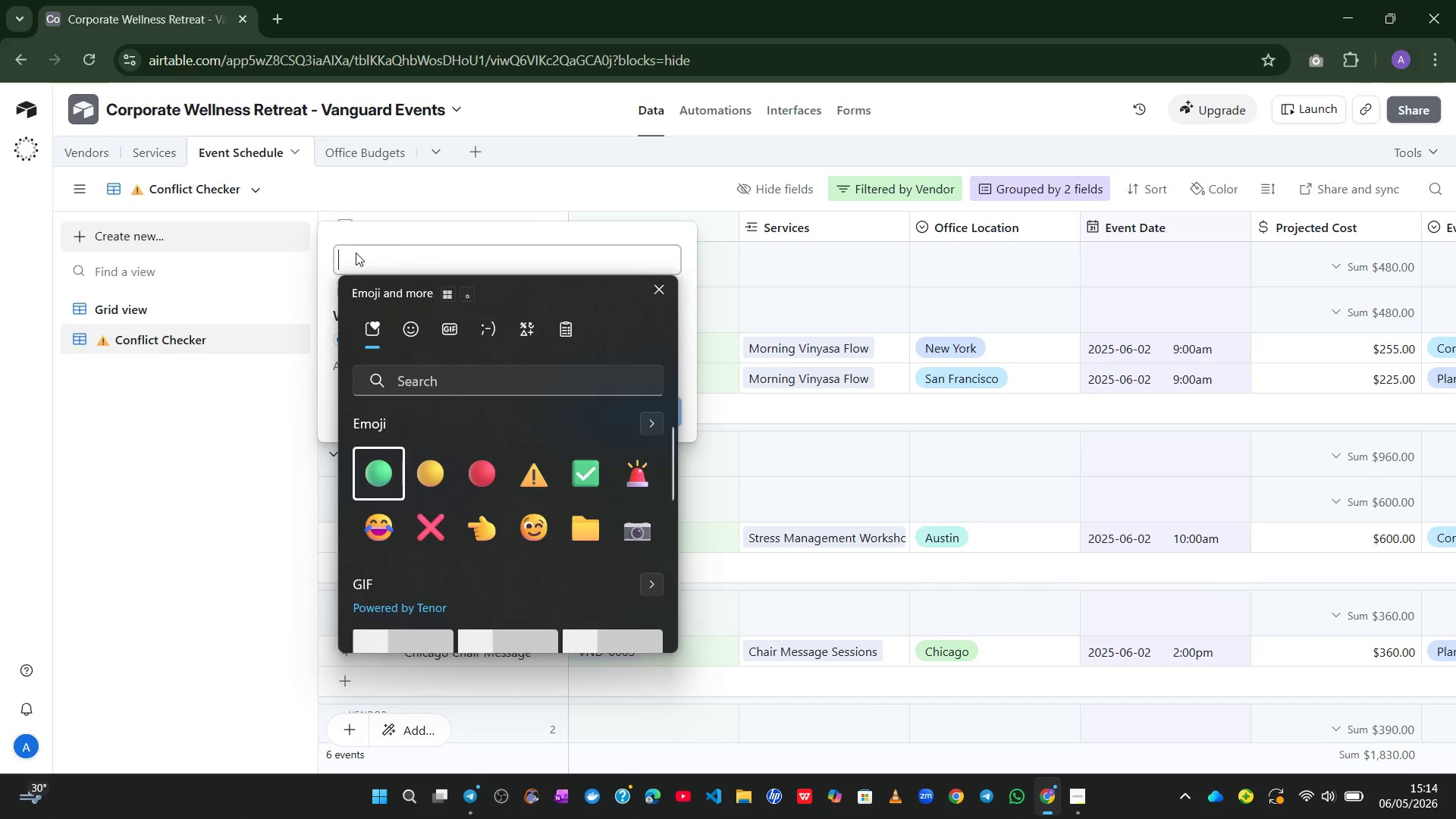 
key(Alt+Control+Meta+AltLeft)
 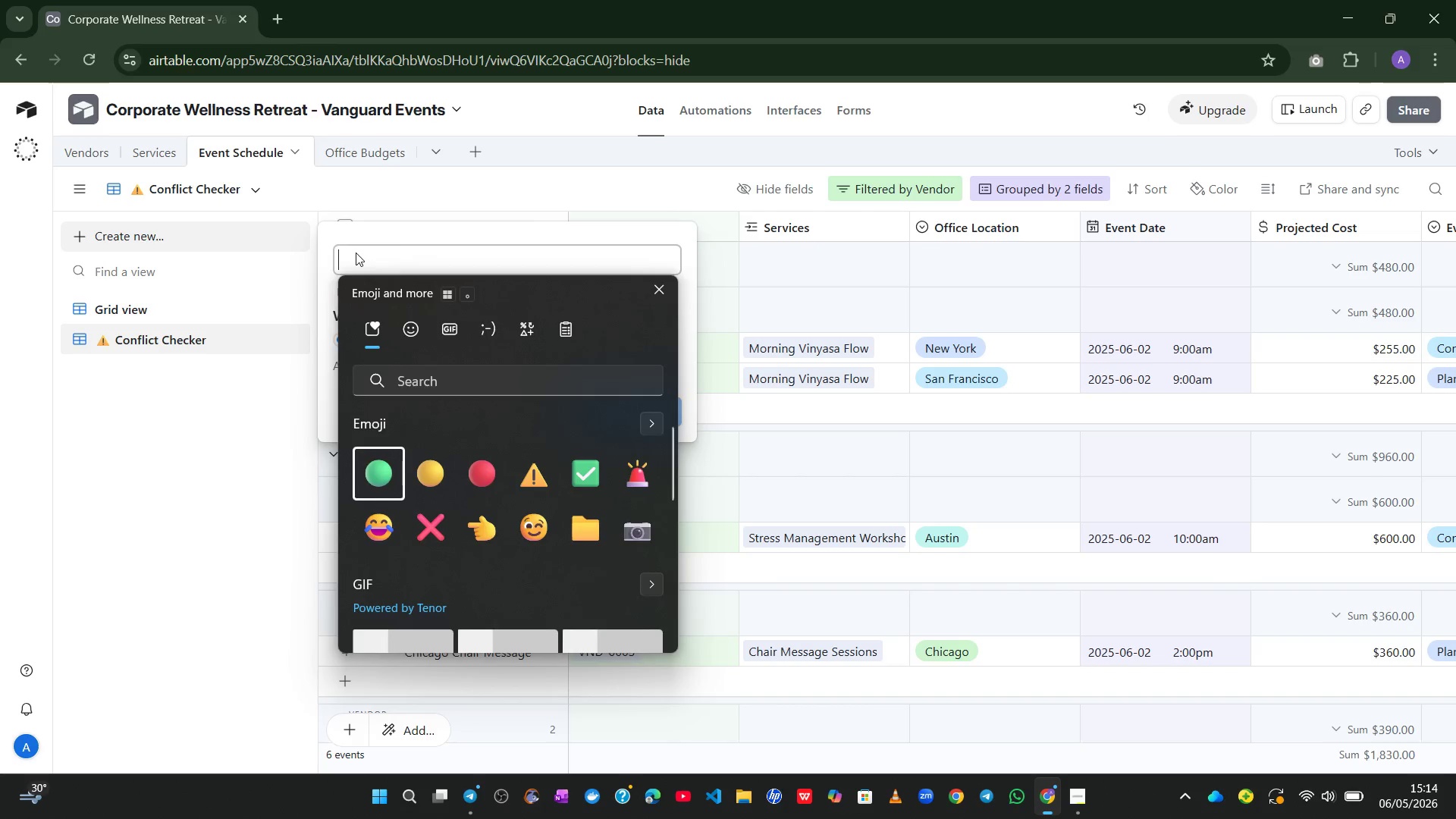 
key(Meta+MetaLeft)
 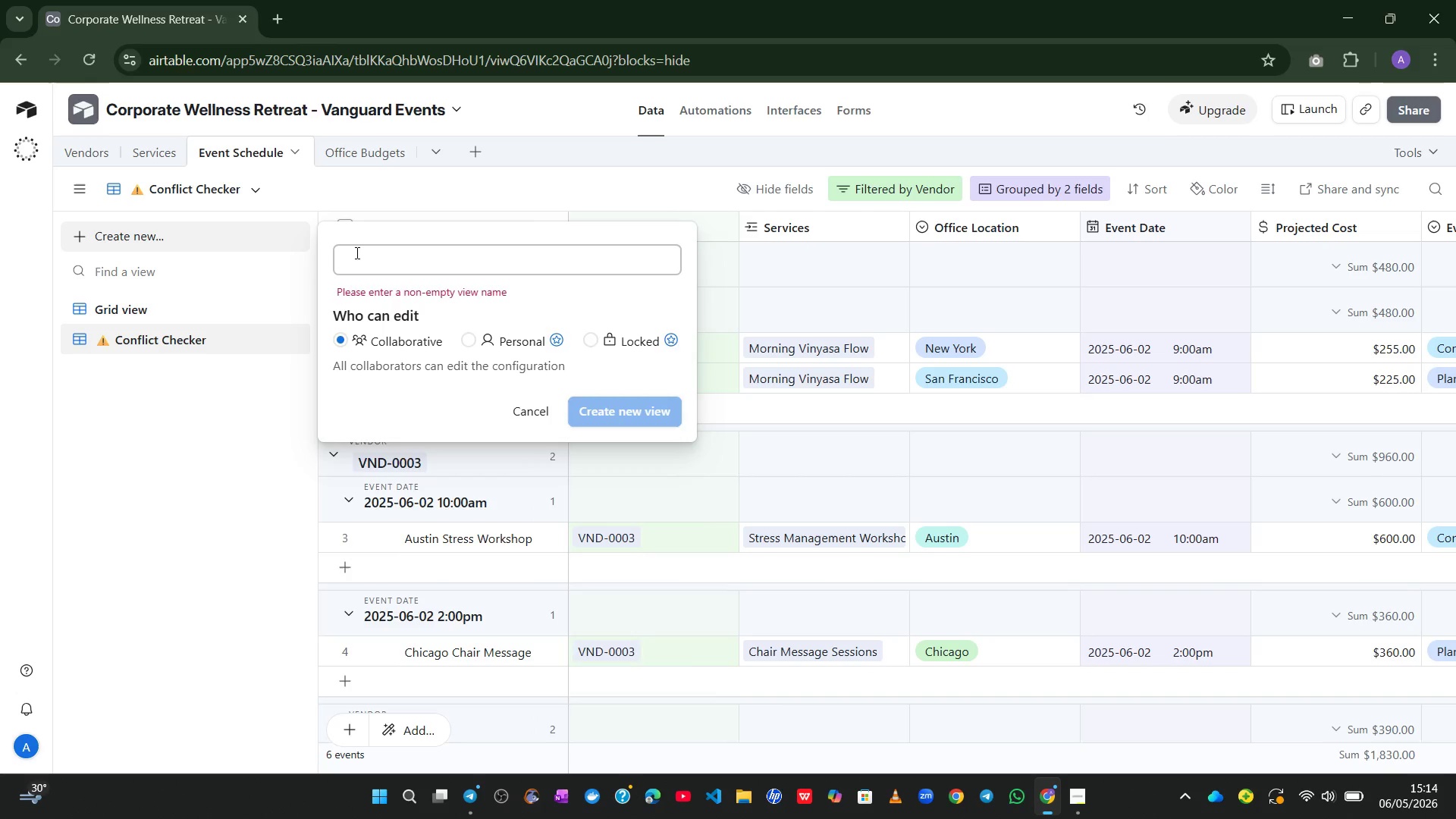 
key(Alt+Control+Meta+Shift+ShiftLeft)
 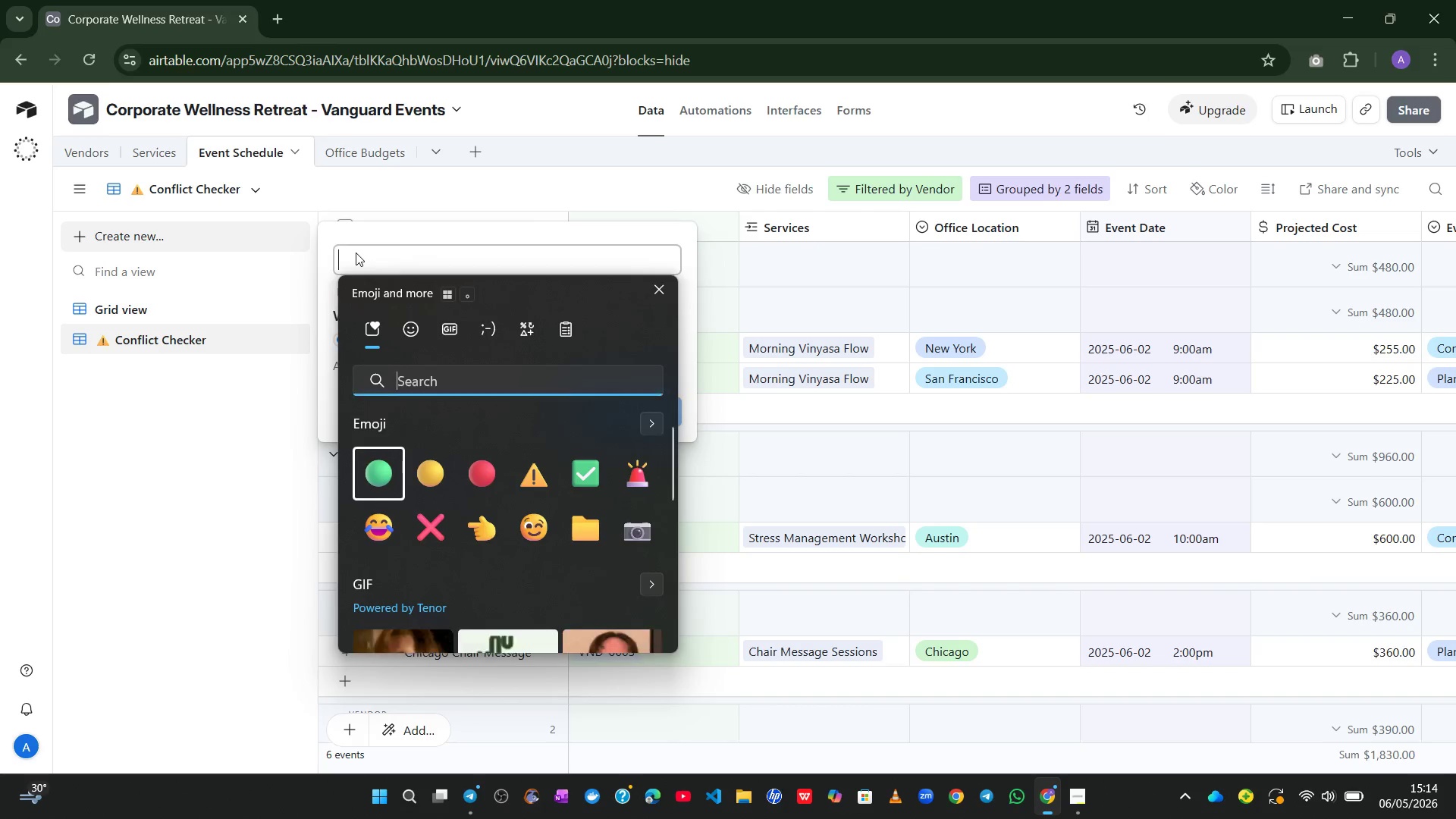 
key(Alt+Control+Meta+Shift+Space)
 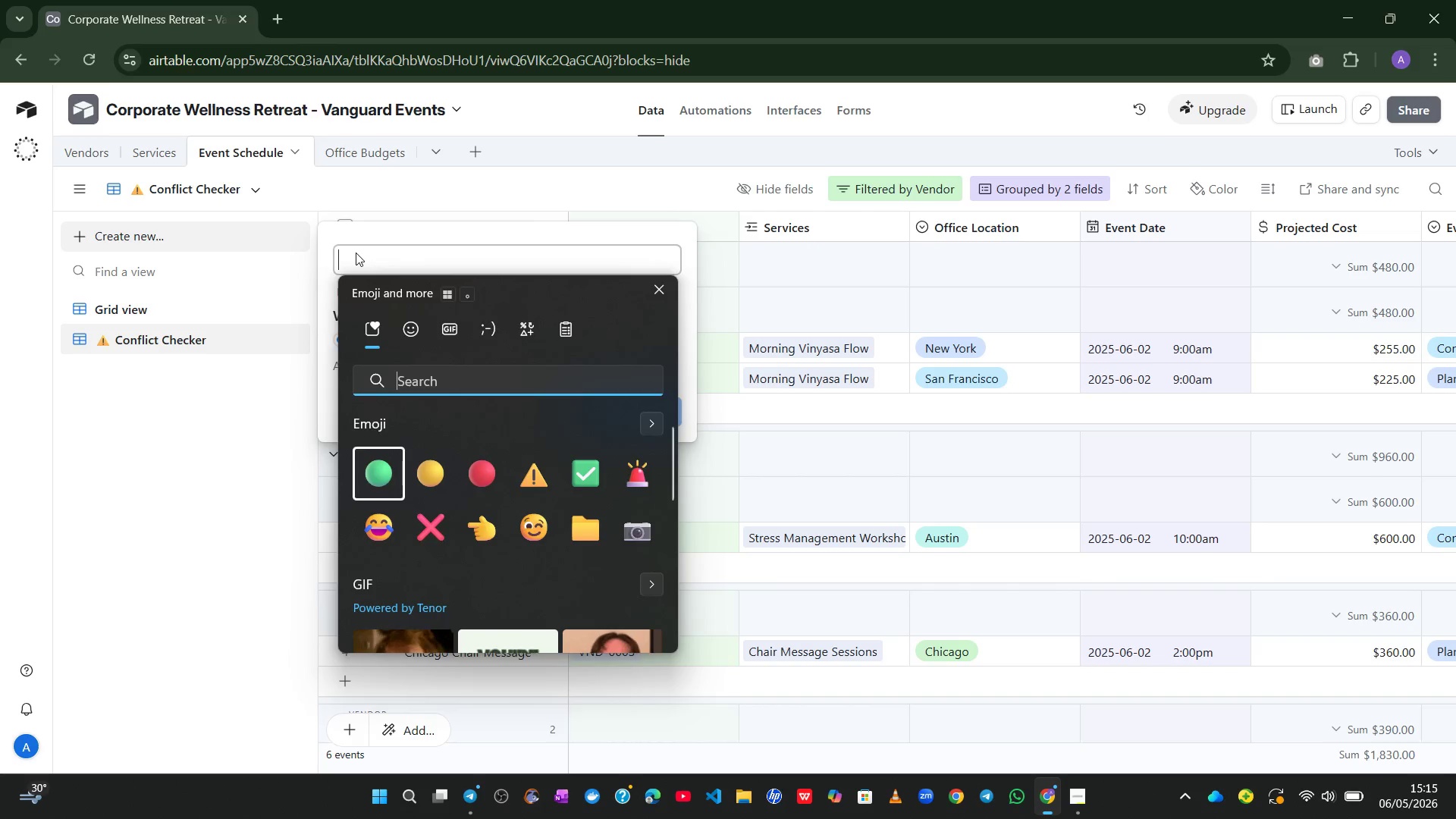 
type(cal)
 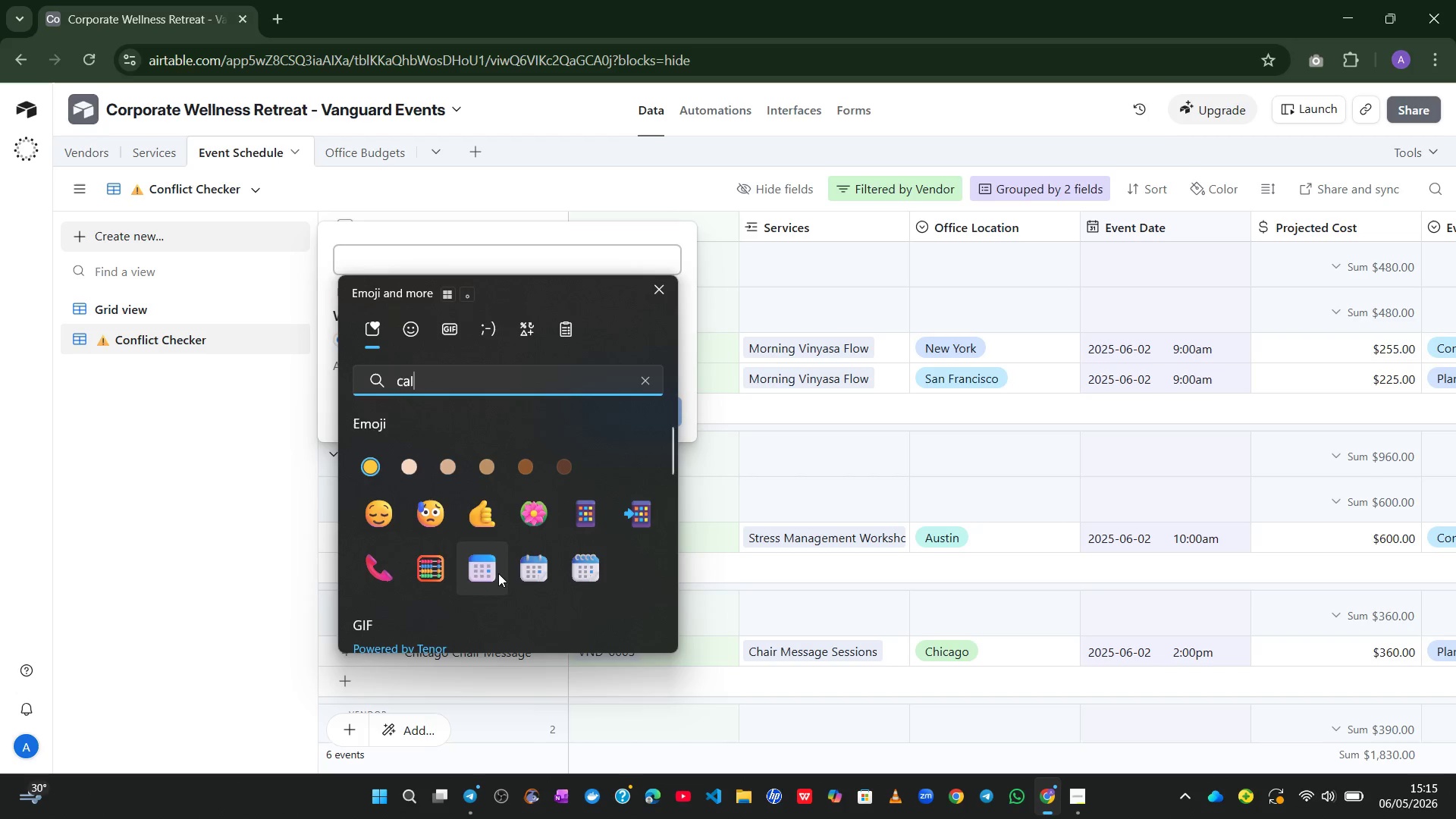 
left_click([543, 569])
 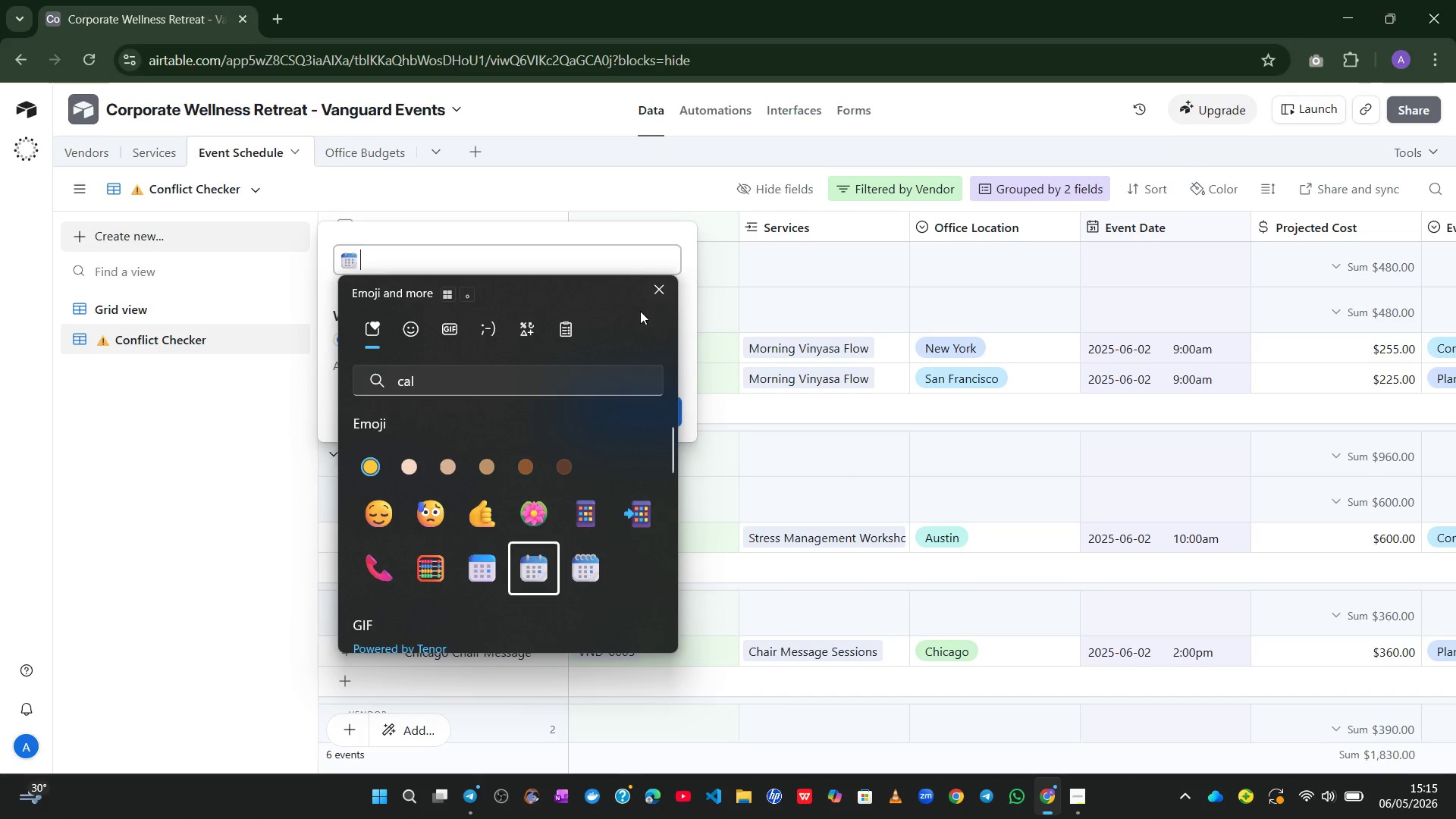 
left_click([662, 289])
 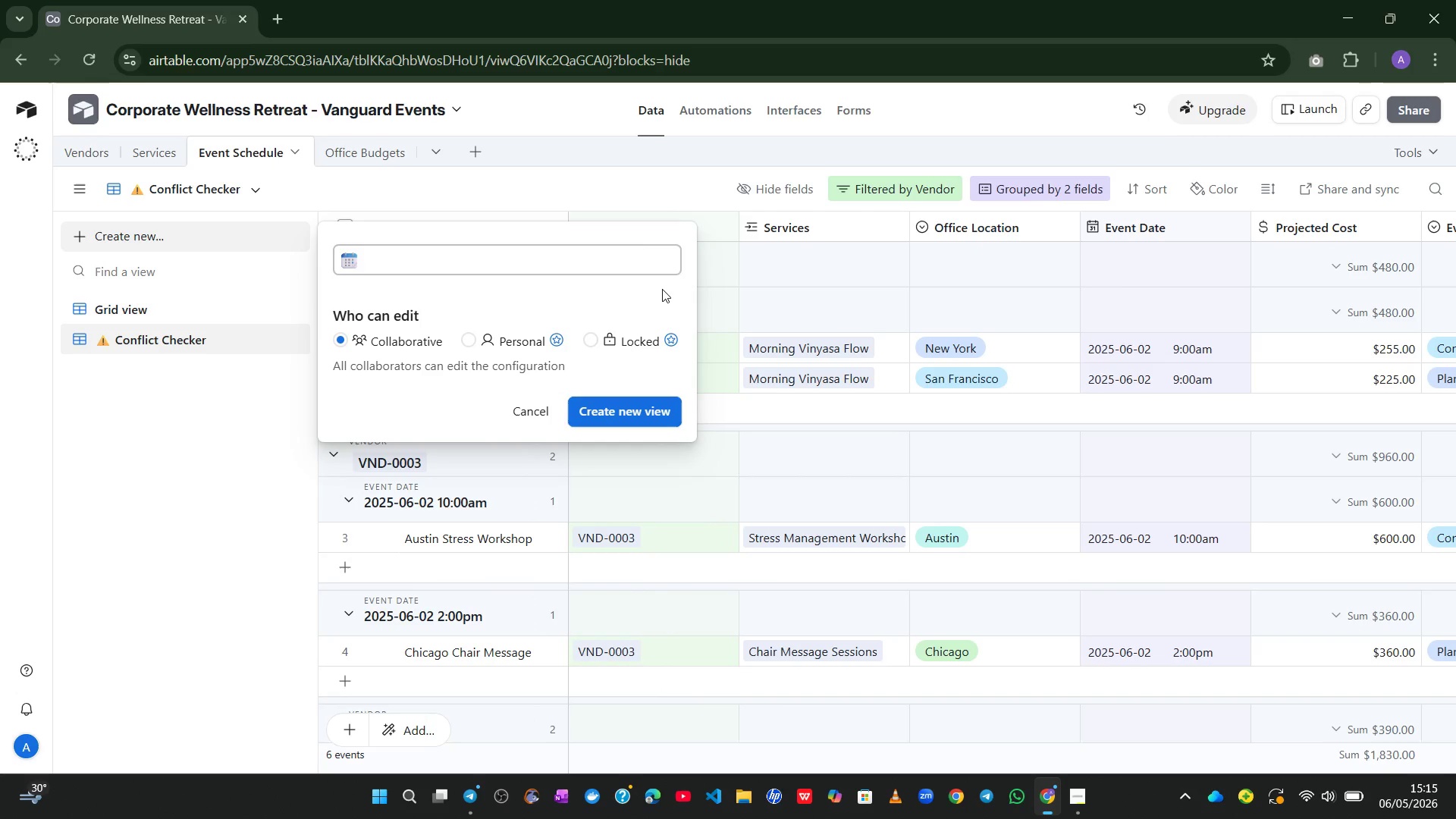 
type( Master Schedule)
 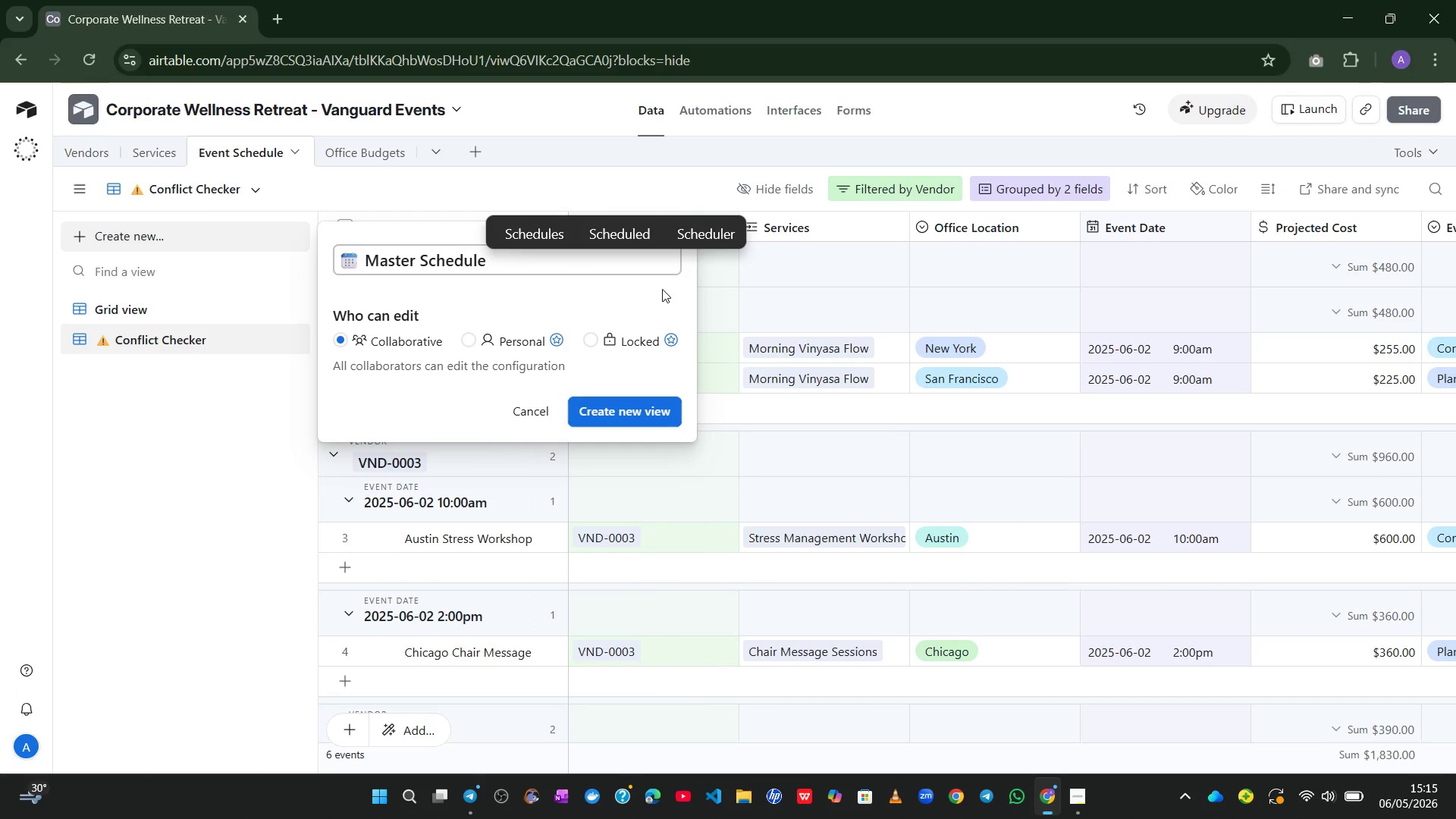 
left_click([645, 413])
 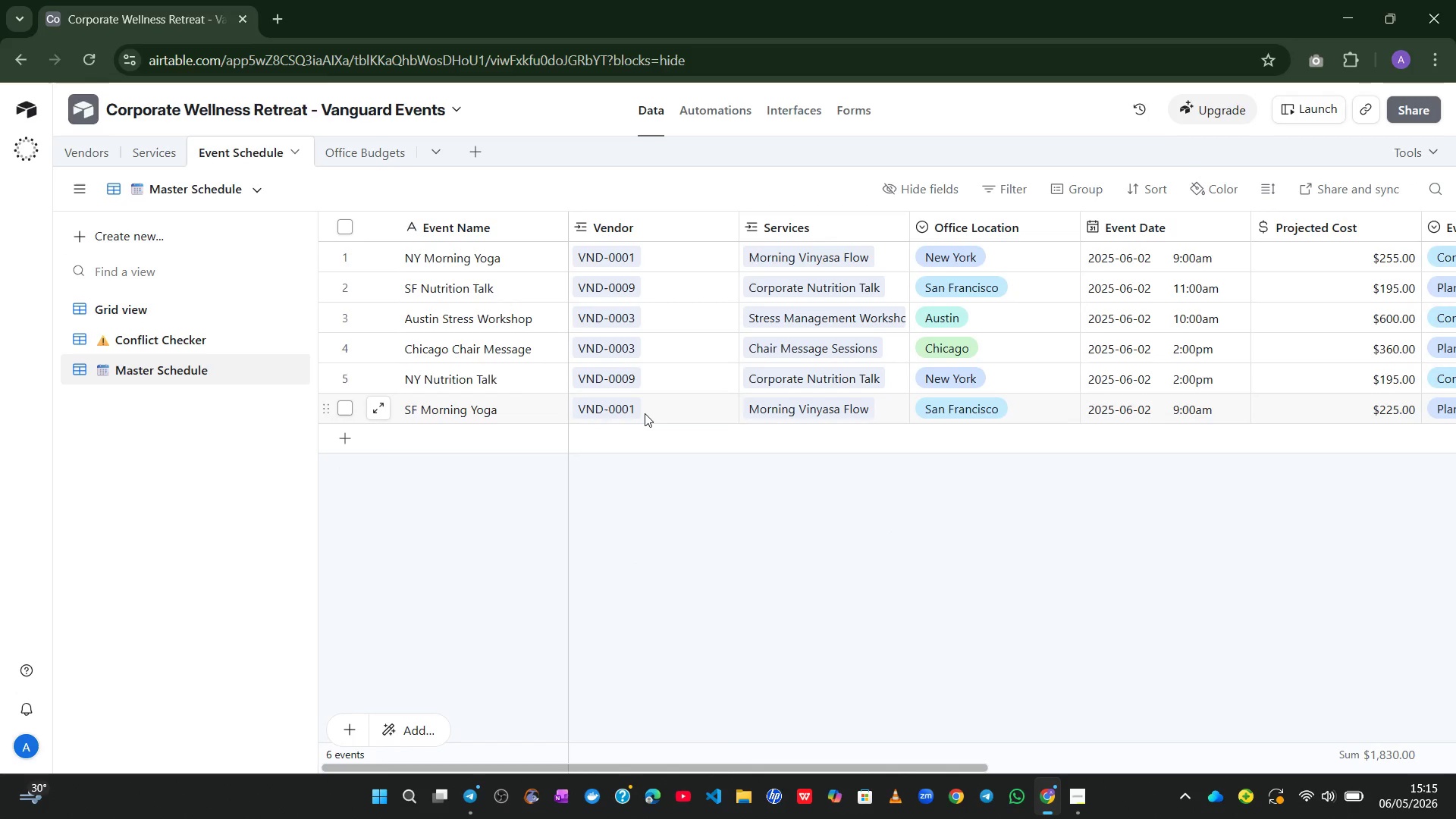 
wait(27.25)
 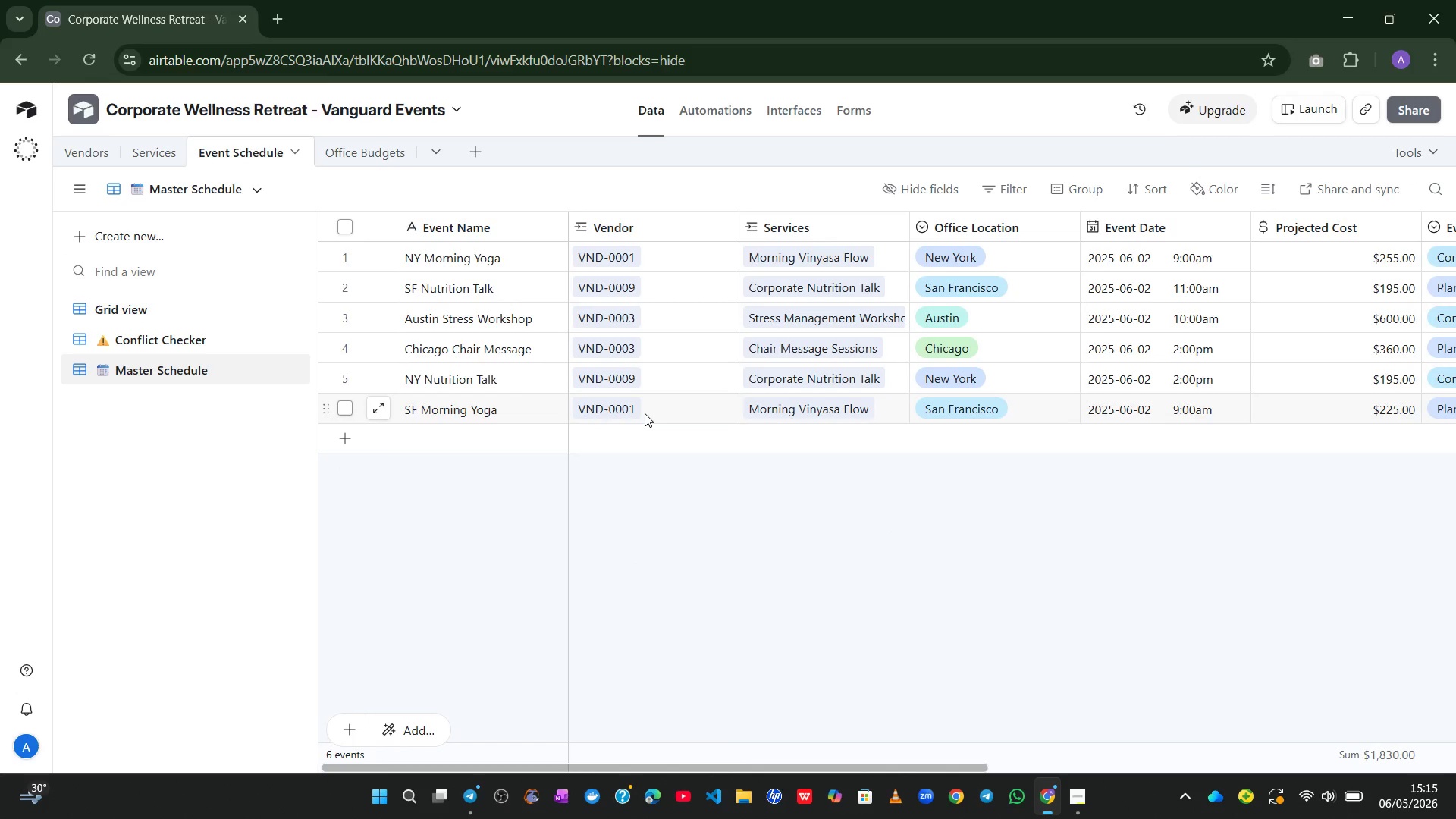 
left_click([204, 228])
 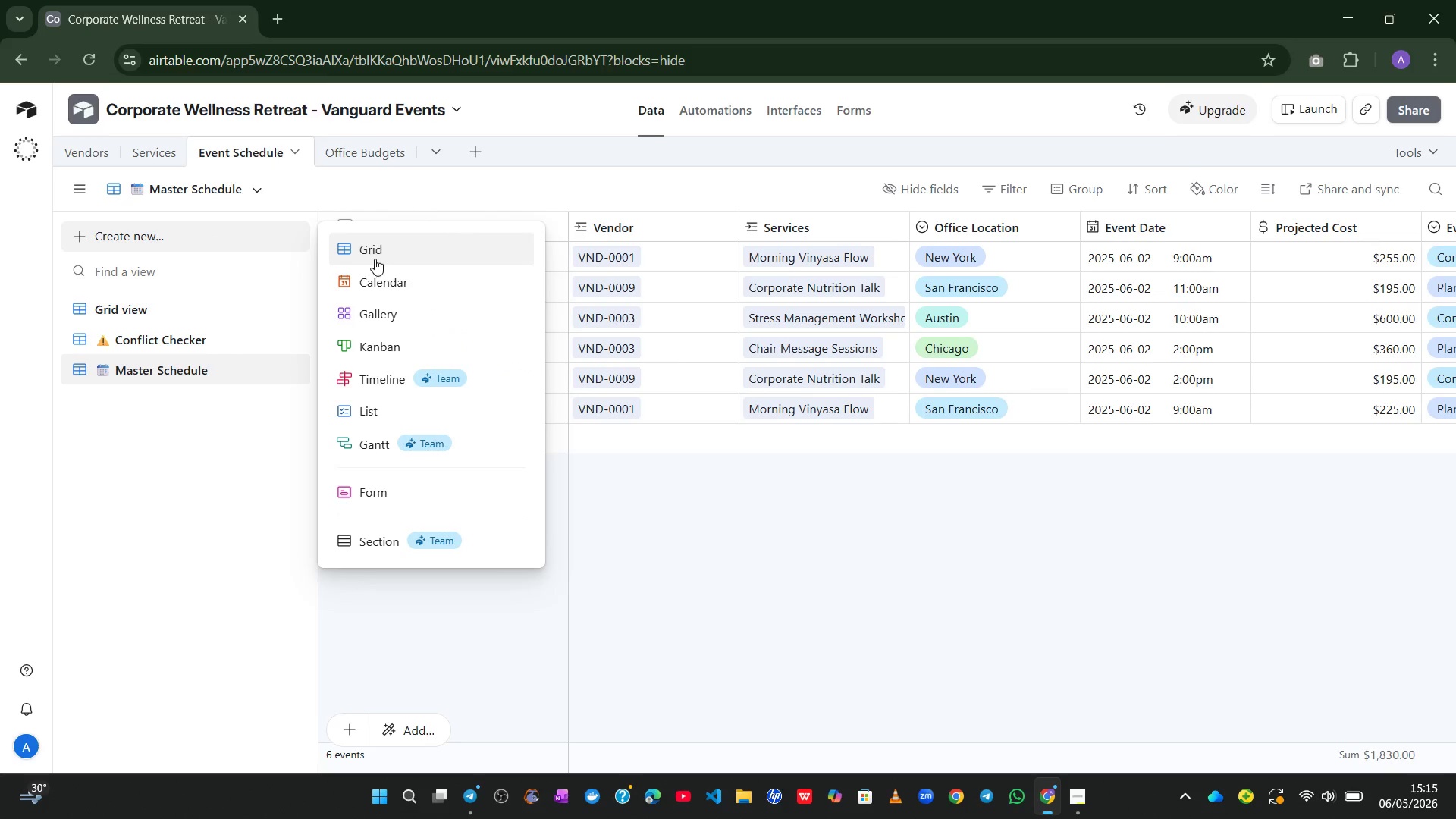 
left_click([378, 252])
 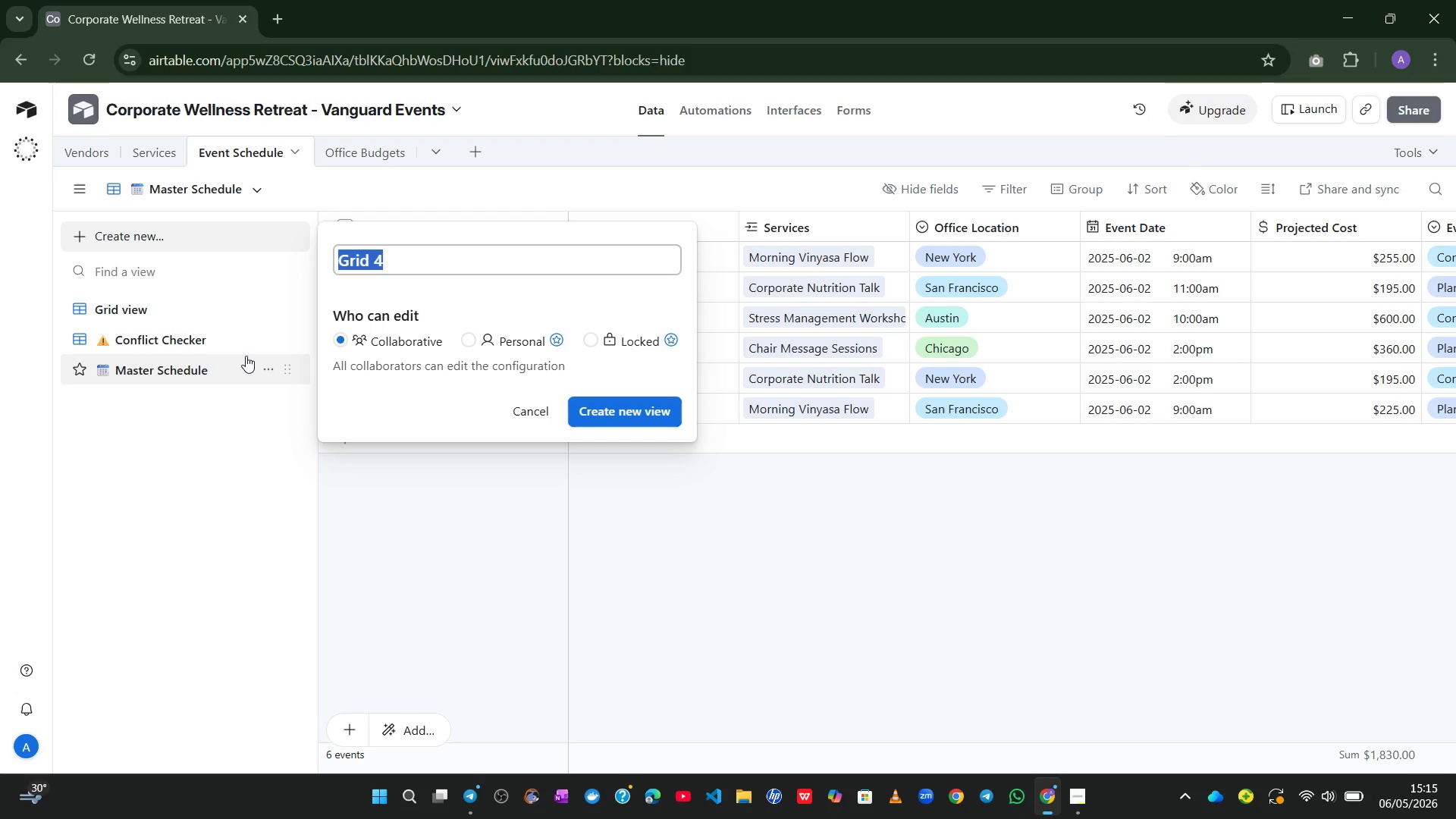 
left_click([222, 374])
 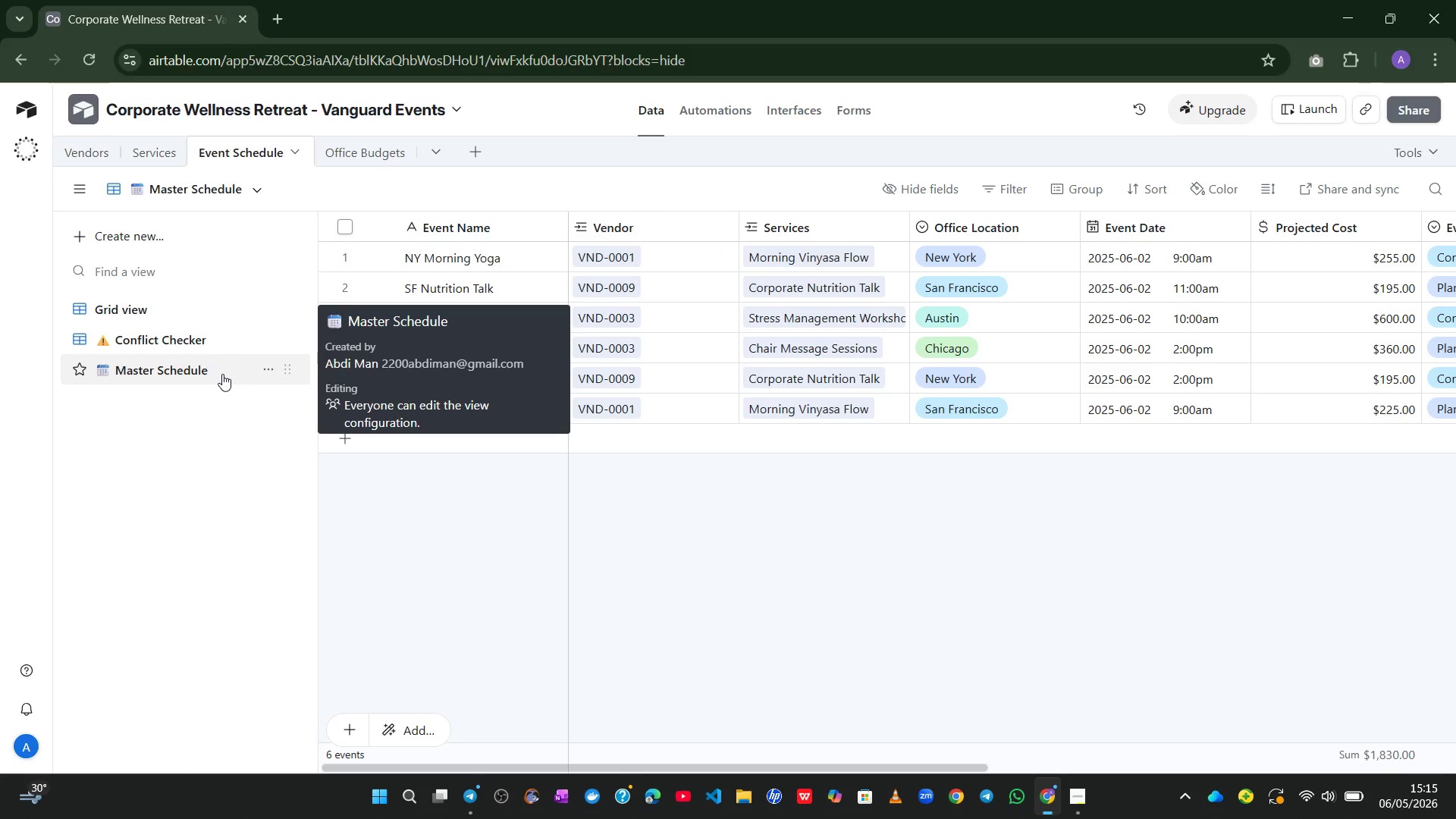 
double_click([222, 374])
 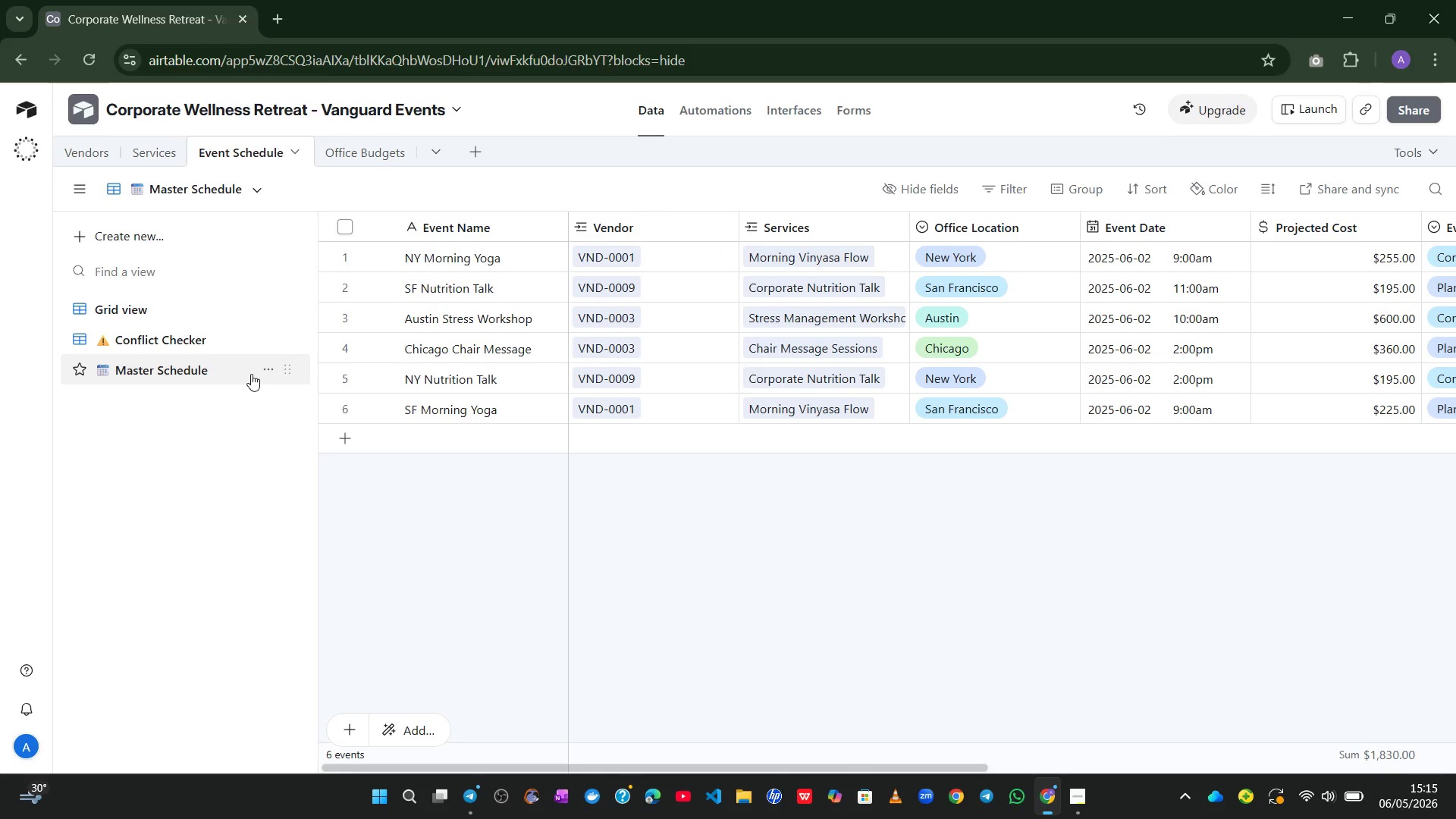 
left_click([270, 366])
 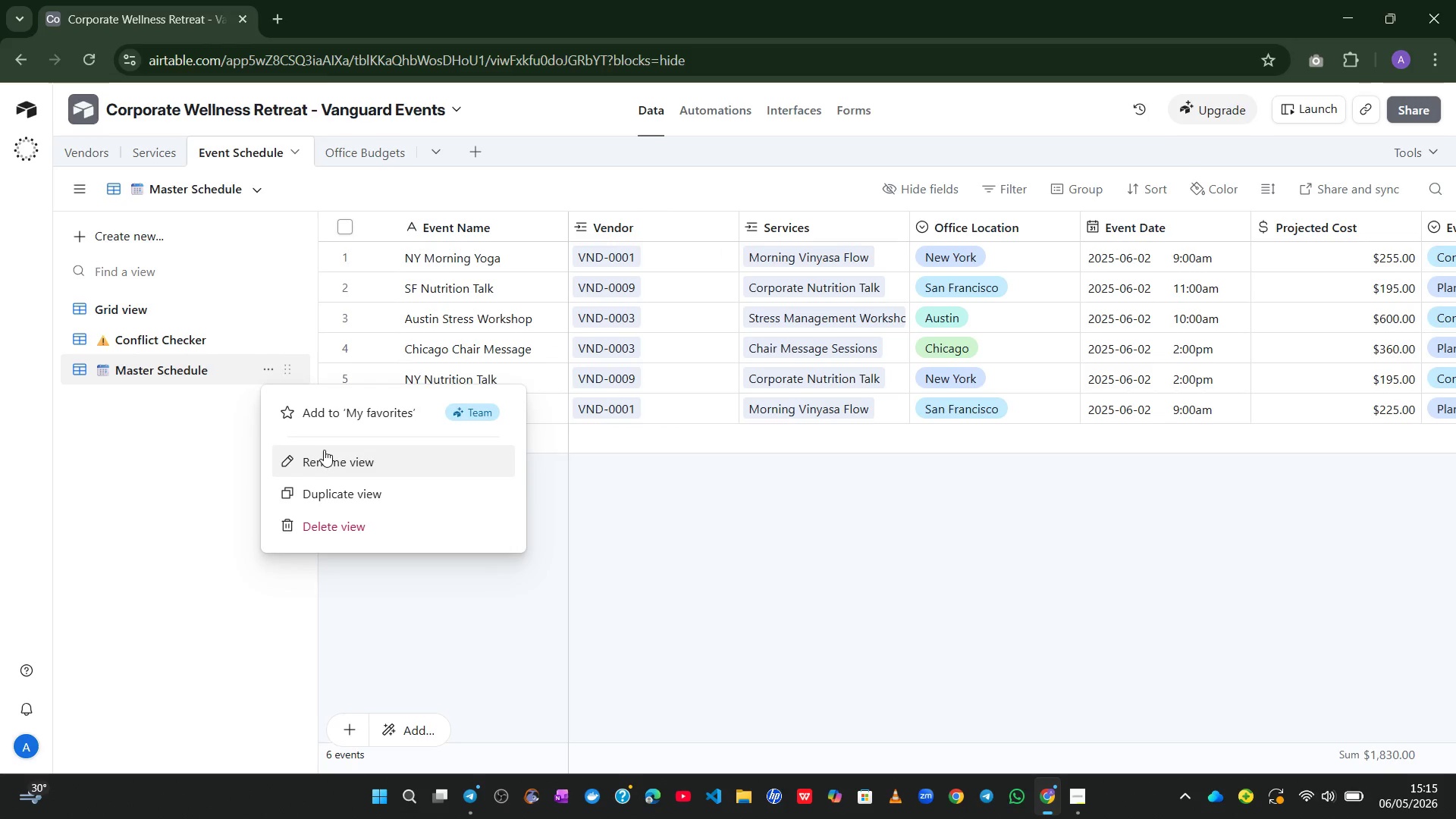 
left_click([324, 454])
 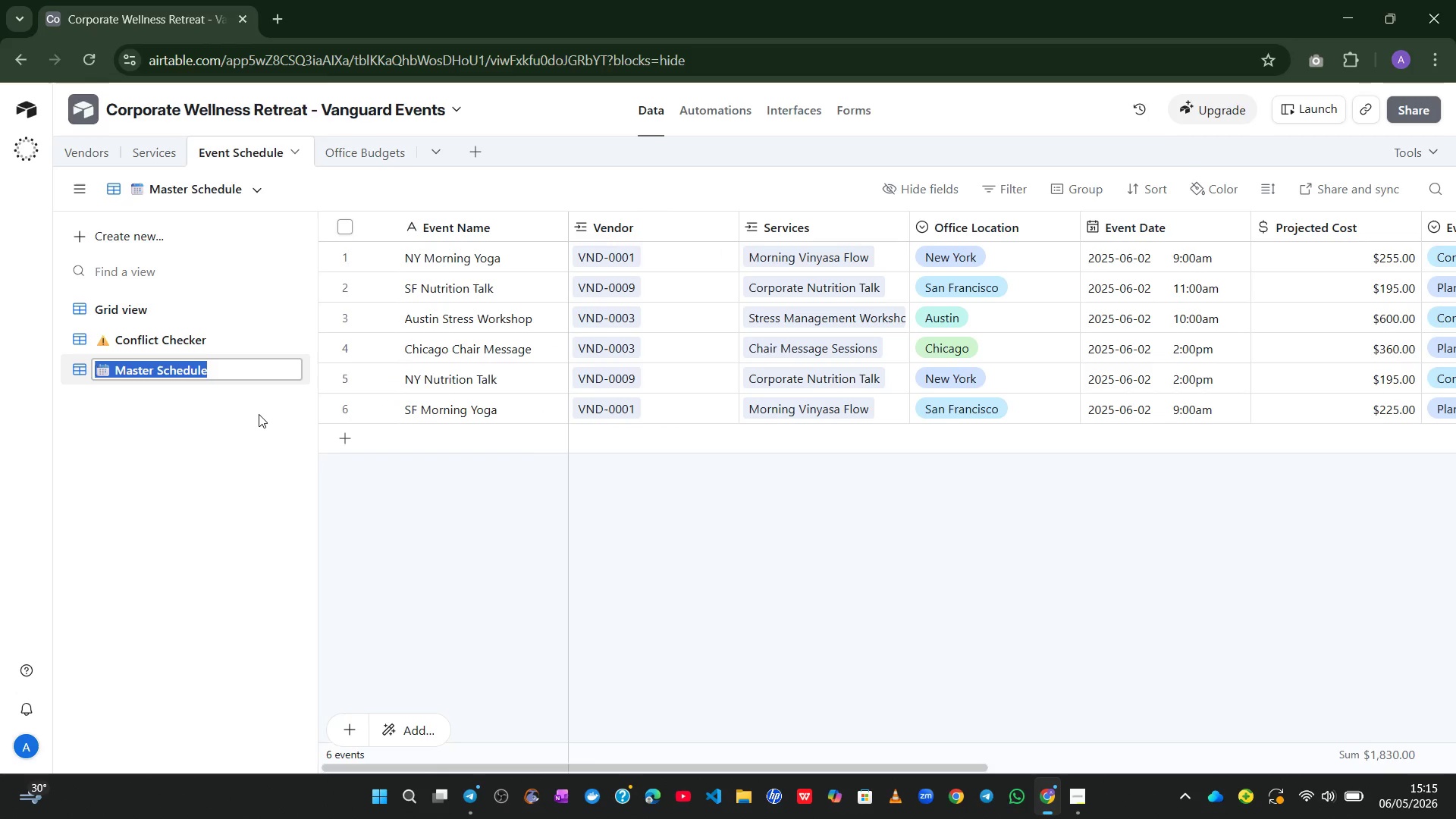 
key(Shift+ShiftLeft)
 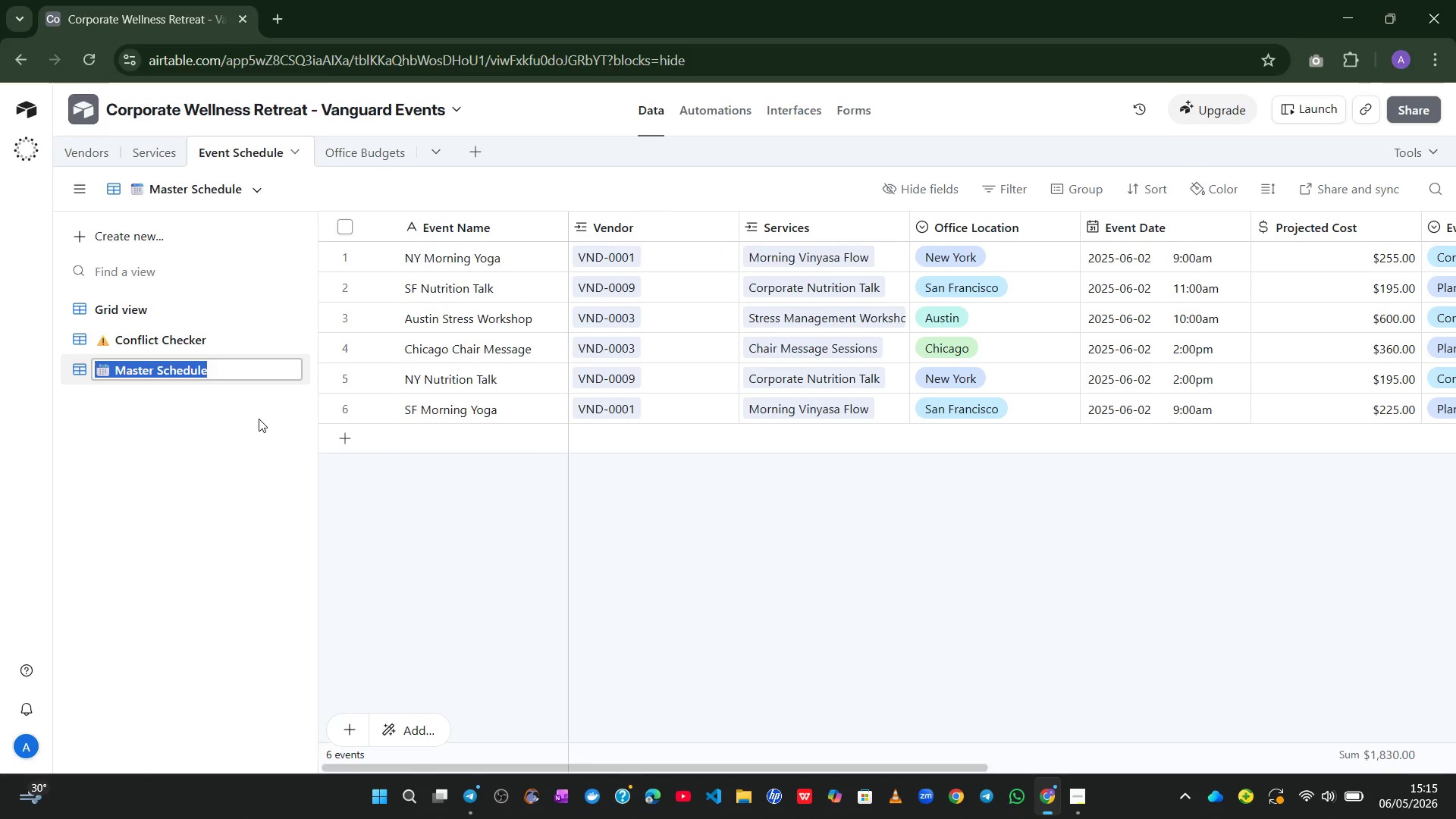 
key(Control+C)
 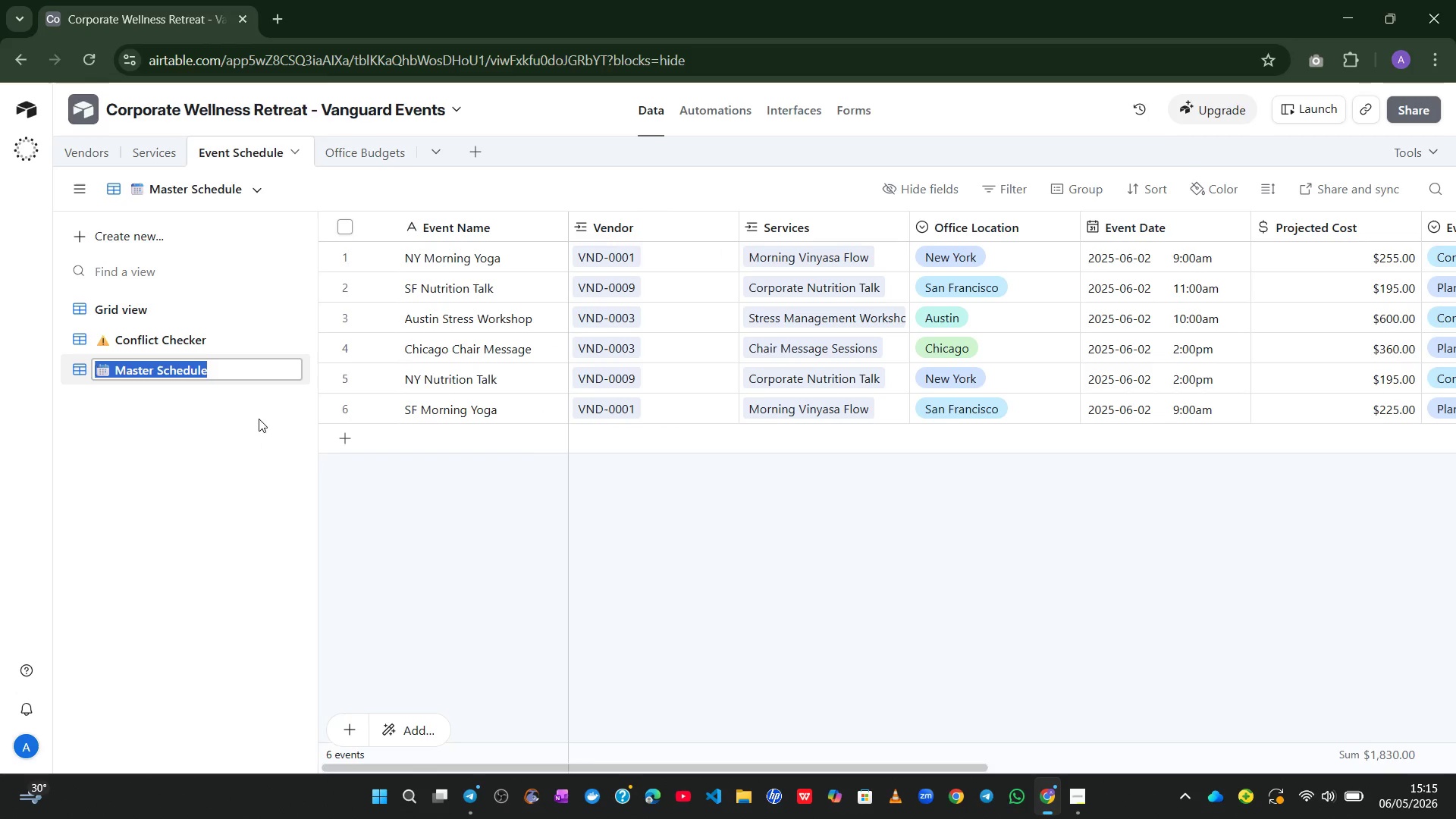 
key(Control+C)
 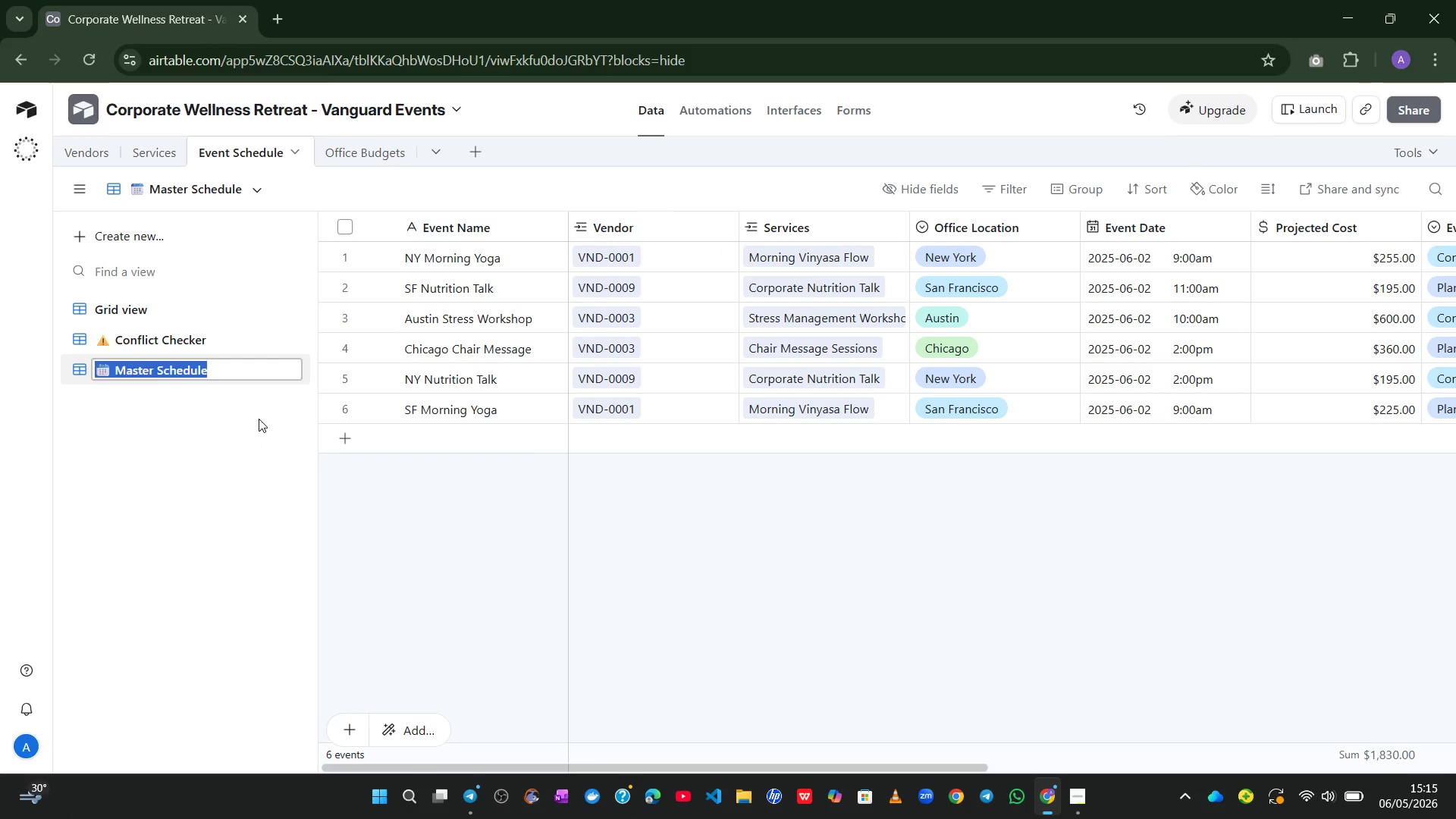 
left_click([259, 419])
 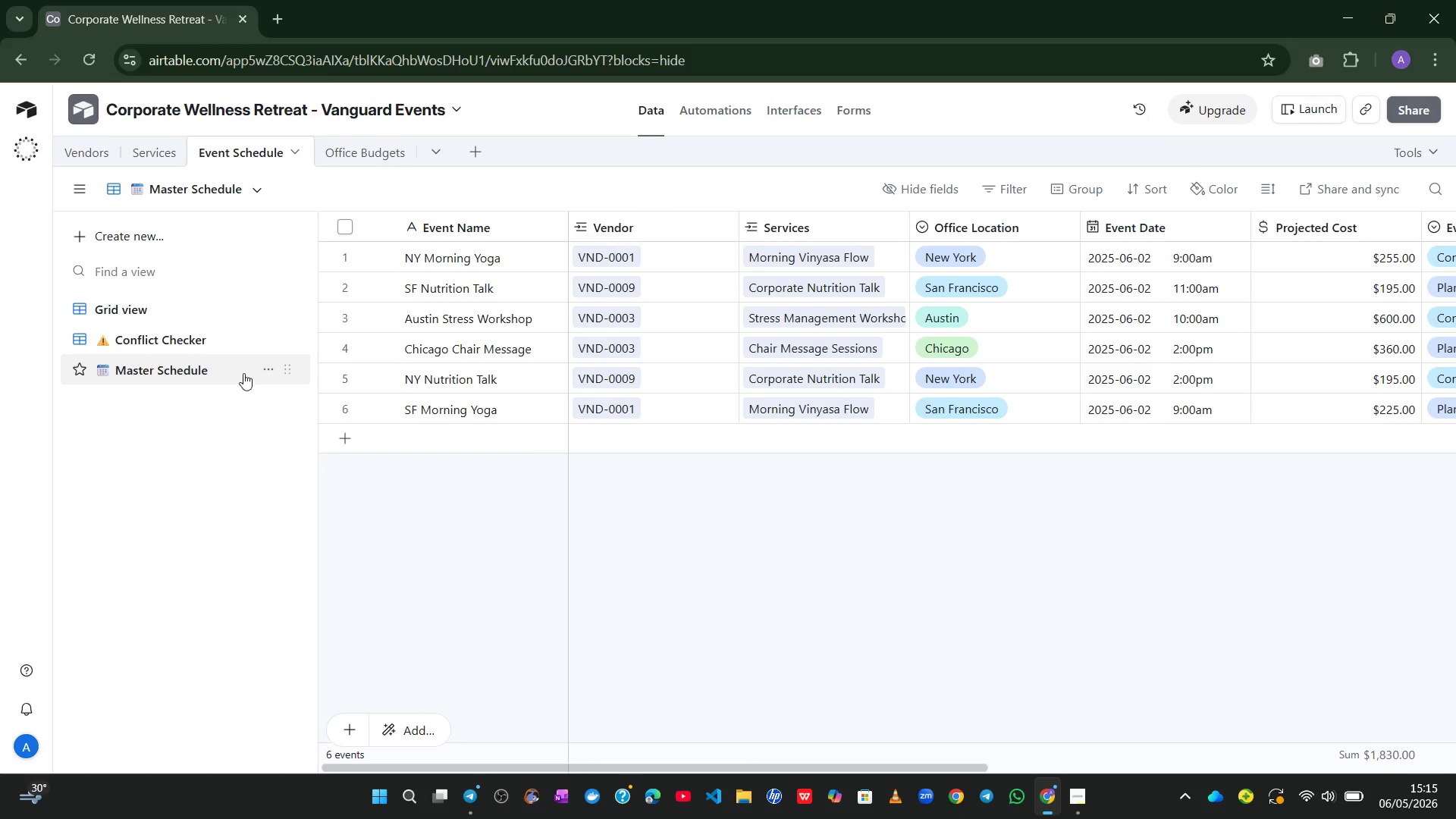 
left_click([239, 369])
 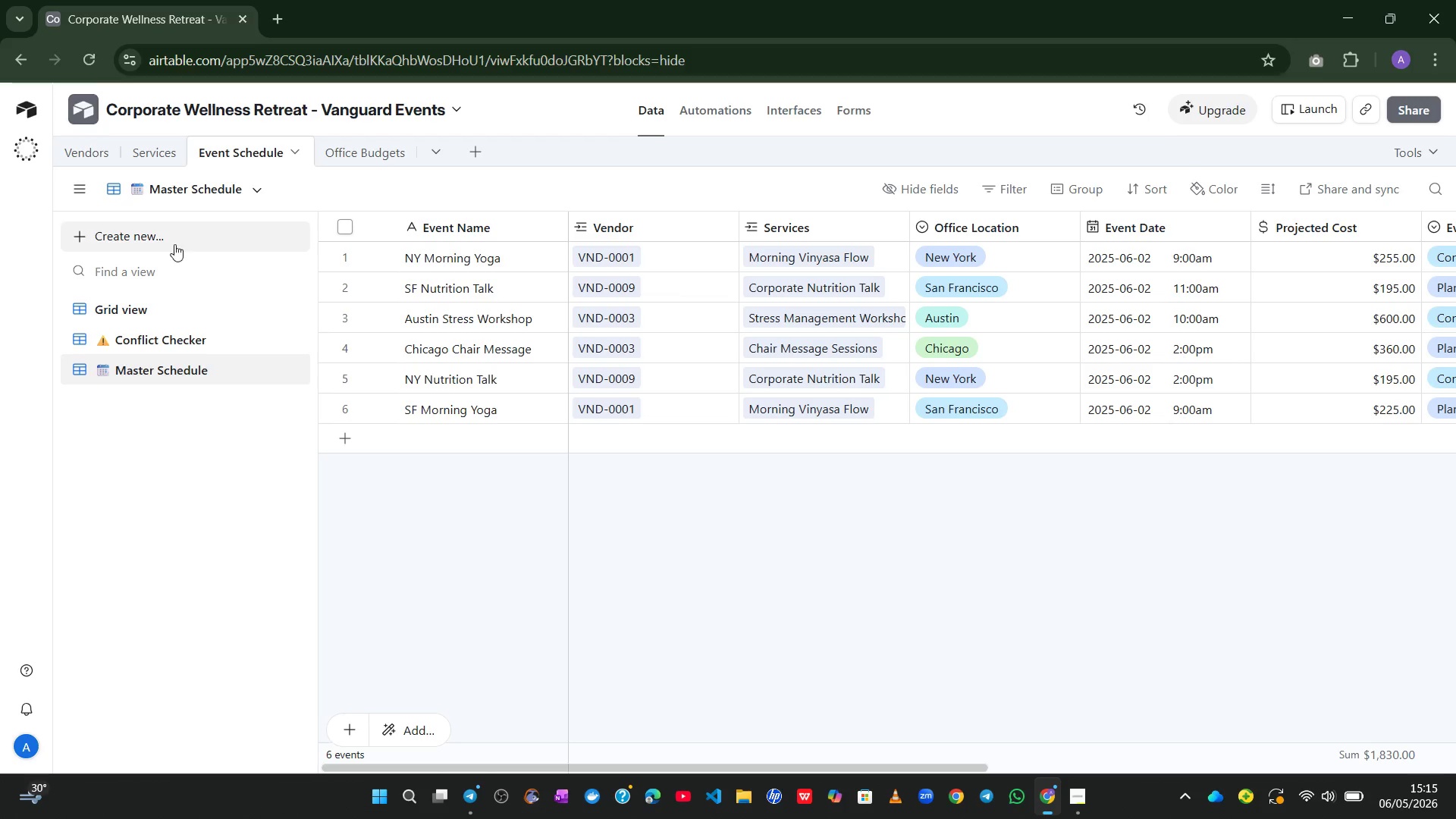 
left_click([169, 239])
 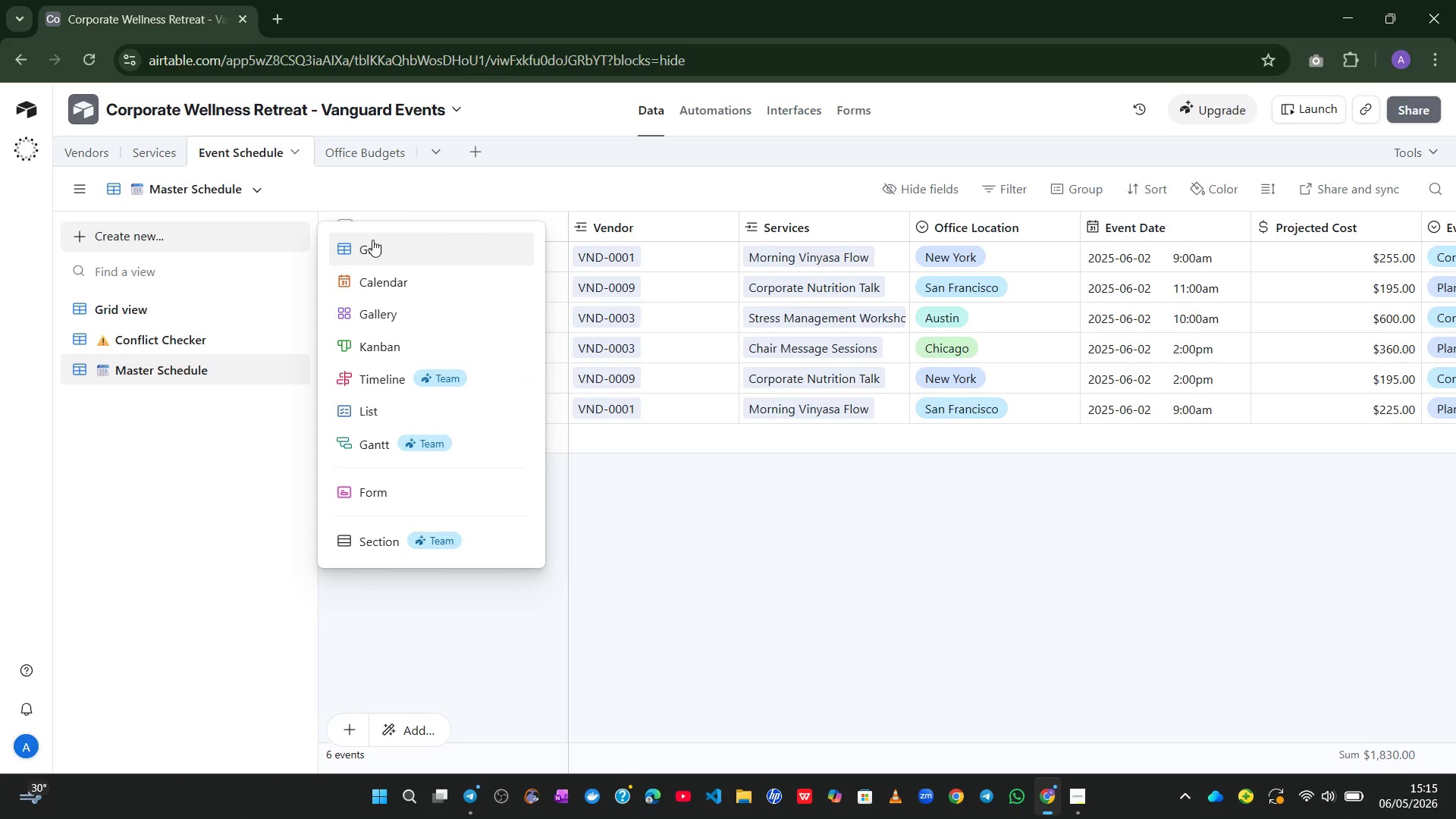 
left_click([372, 240])
 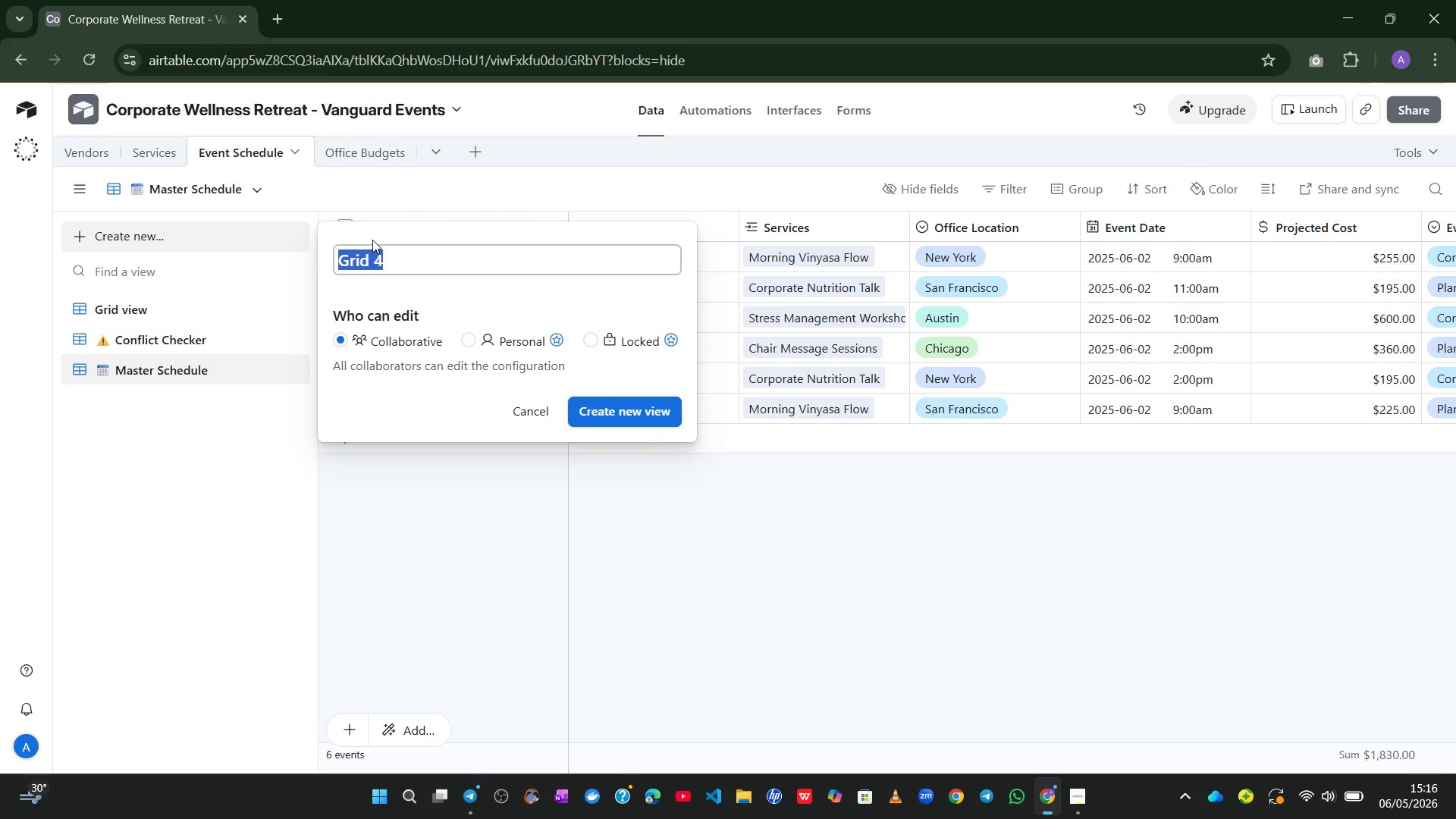 
key(Control+V)
 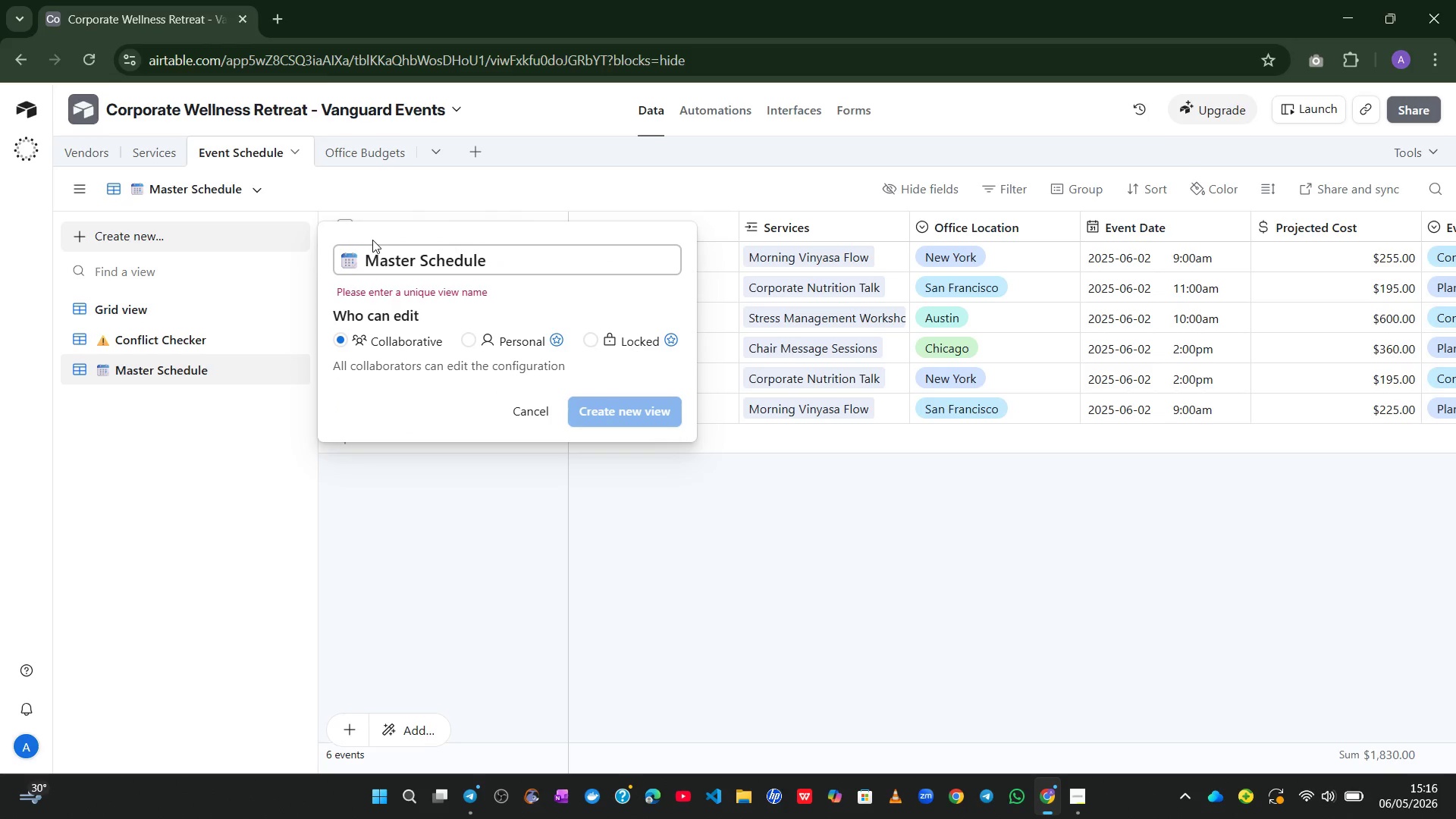 
key(1)
 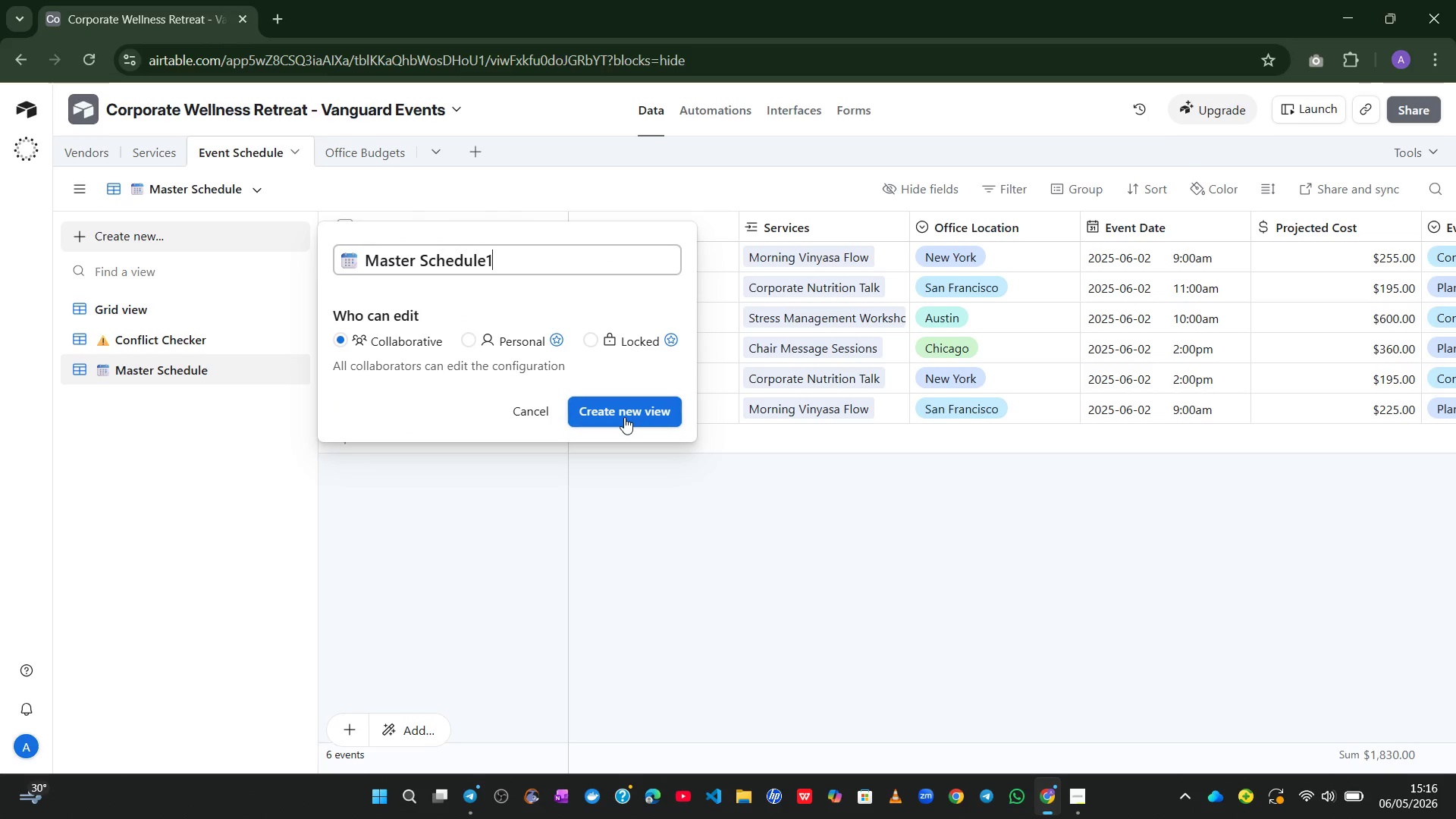 
left_click([624, 417])
 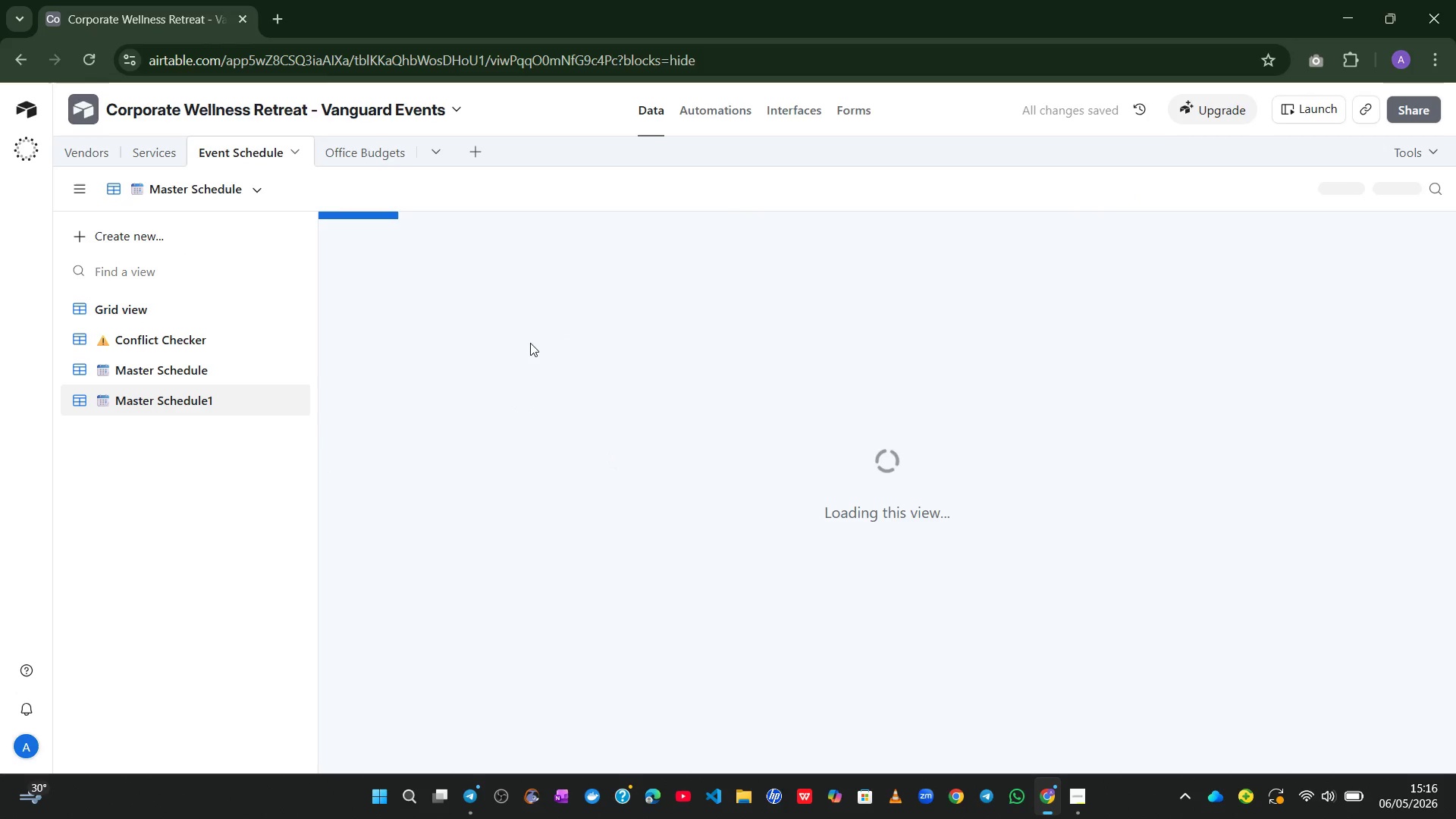 
mouse_move([297, 357])
 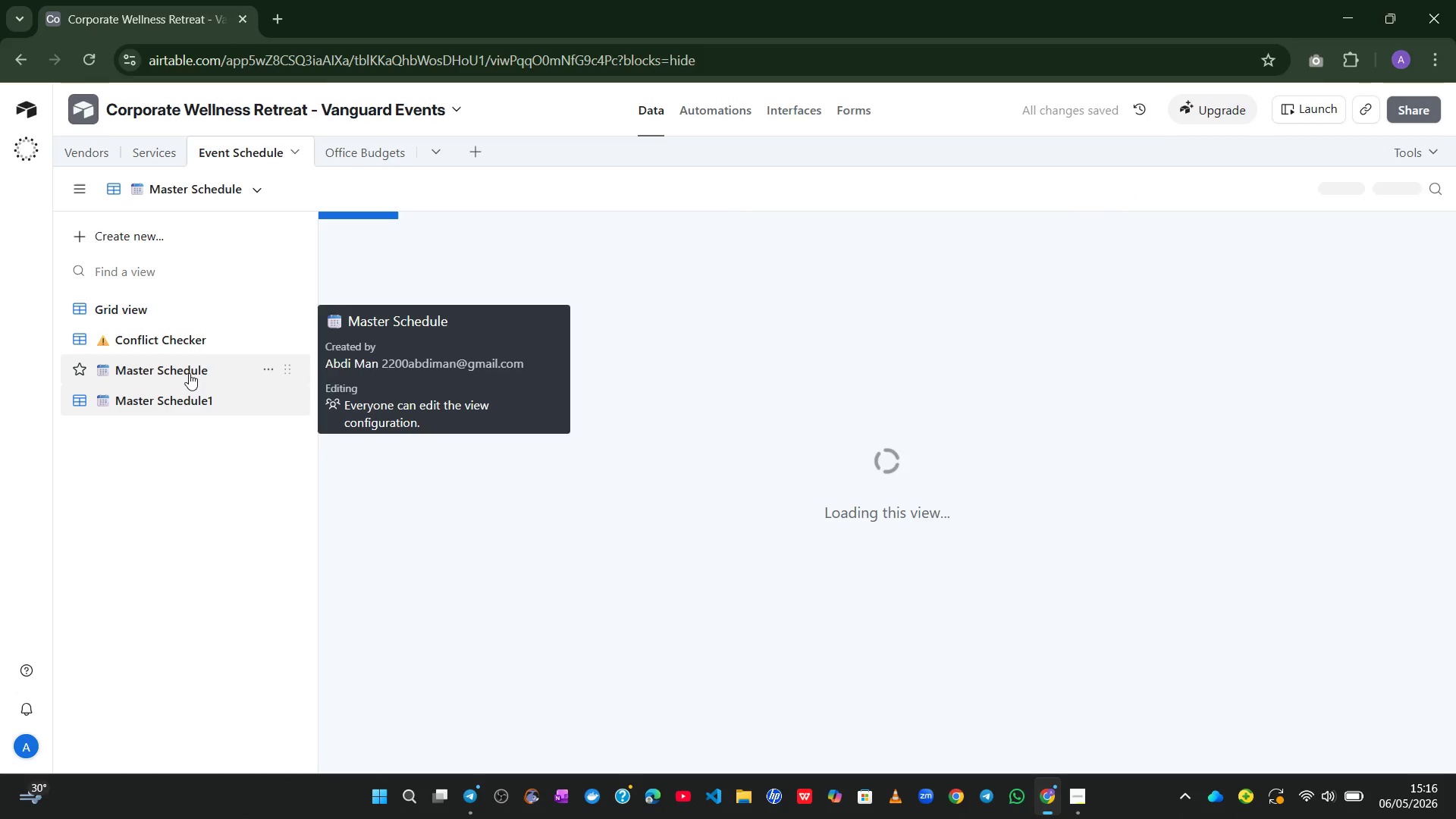 
left_click([189, 373])
 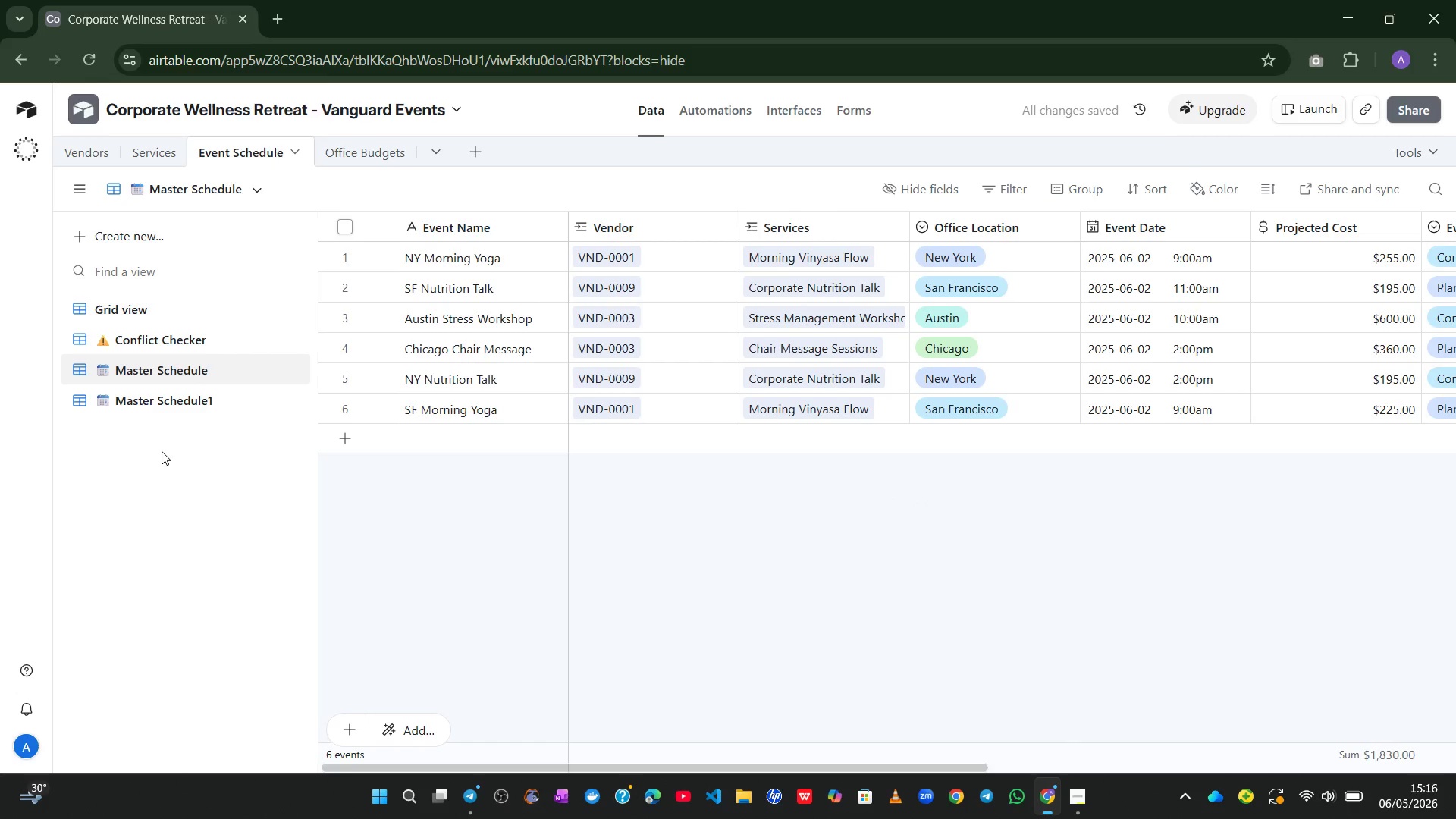 
left_click([171, 407])
 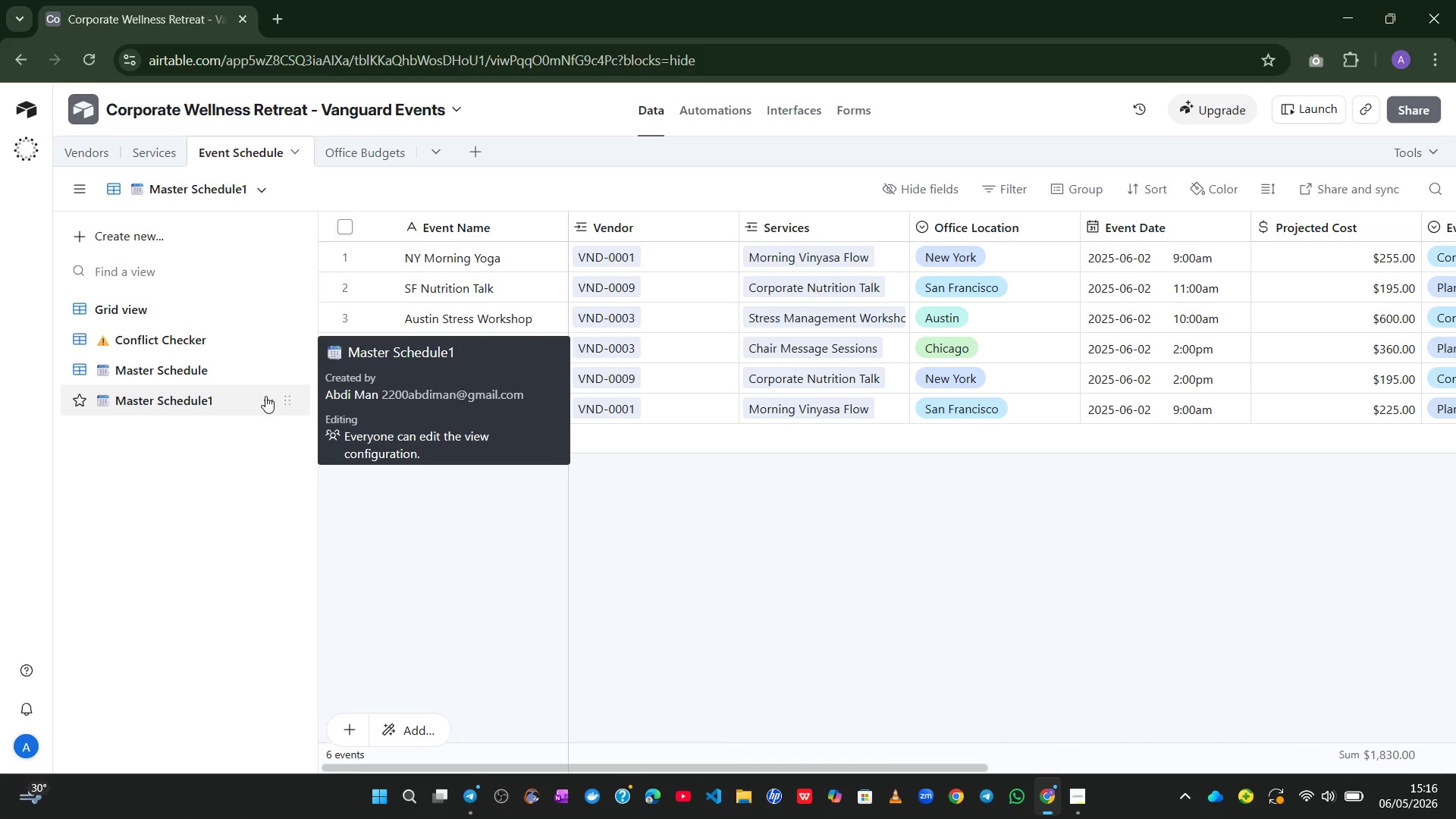 
left_click([263, 405])
 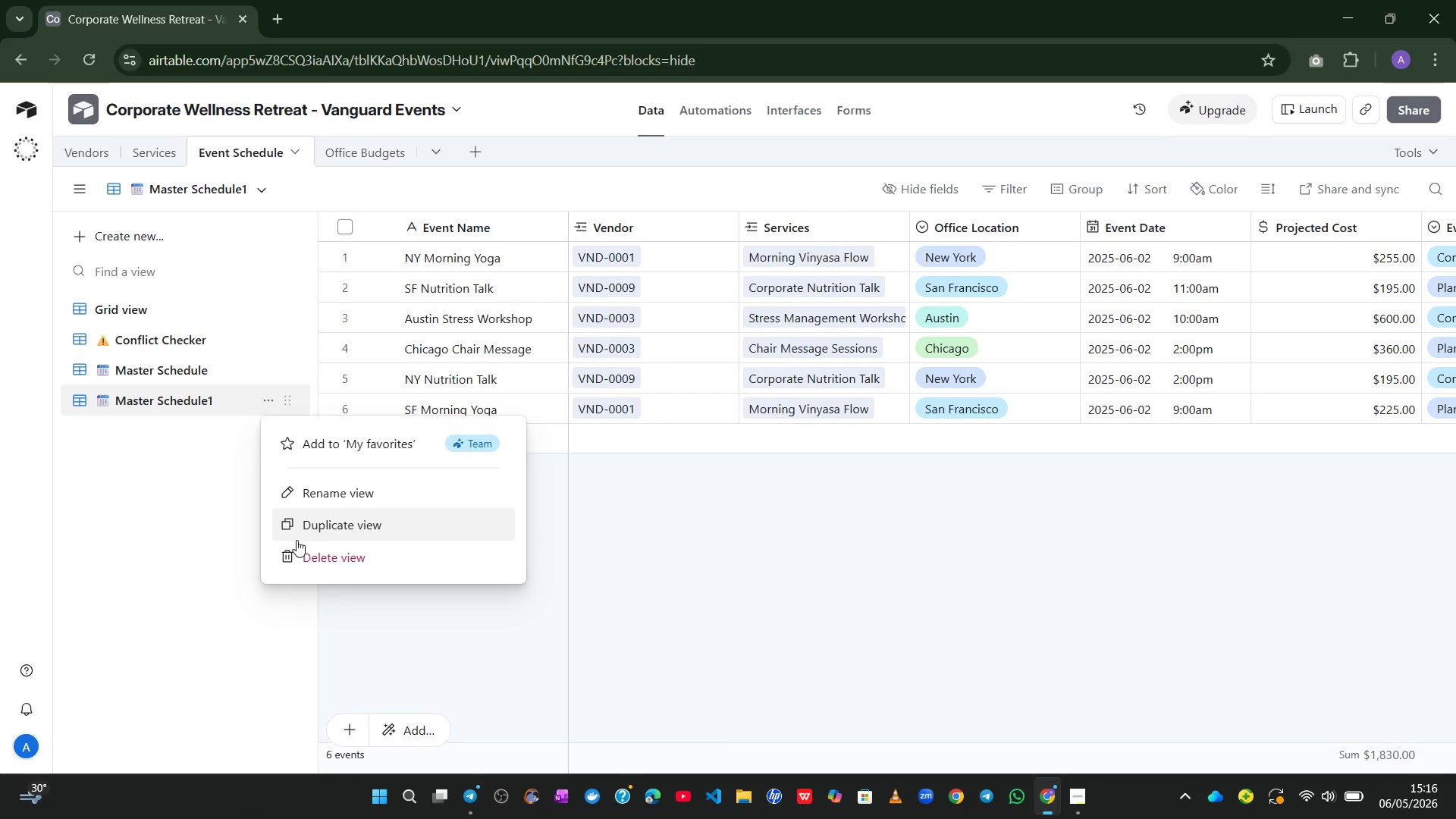 
left_click([296, 546])
 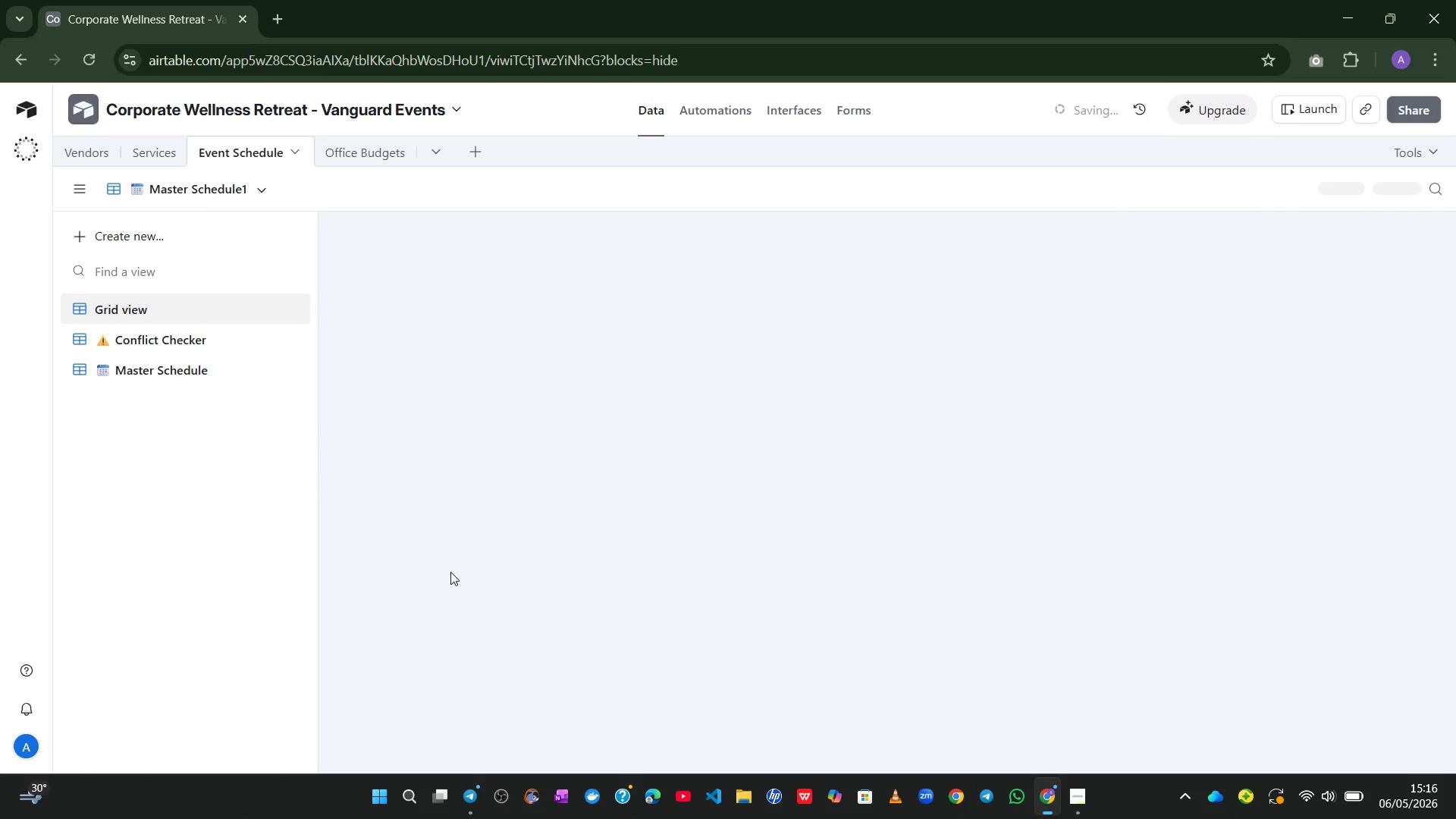 
left_click([137, 363])
 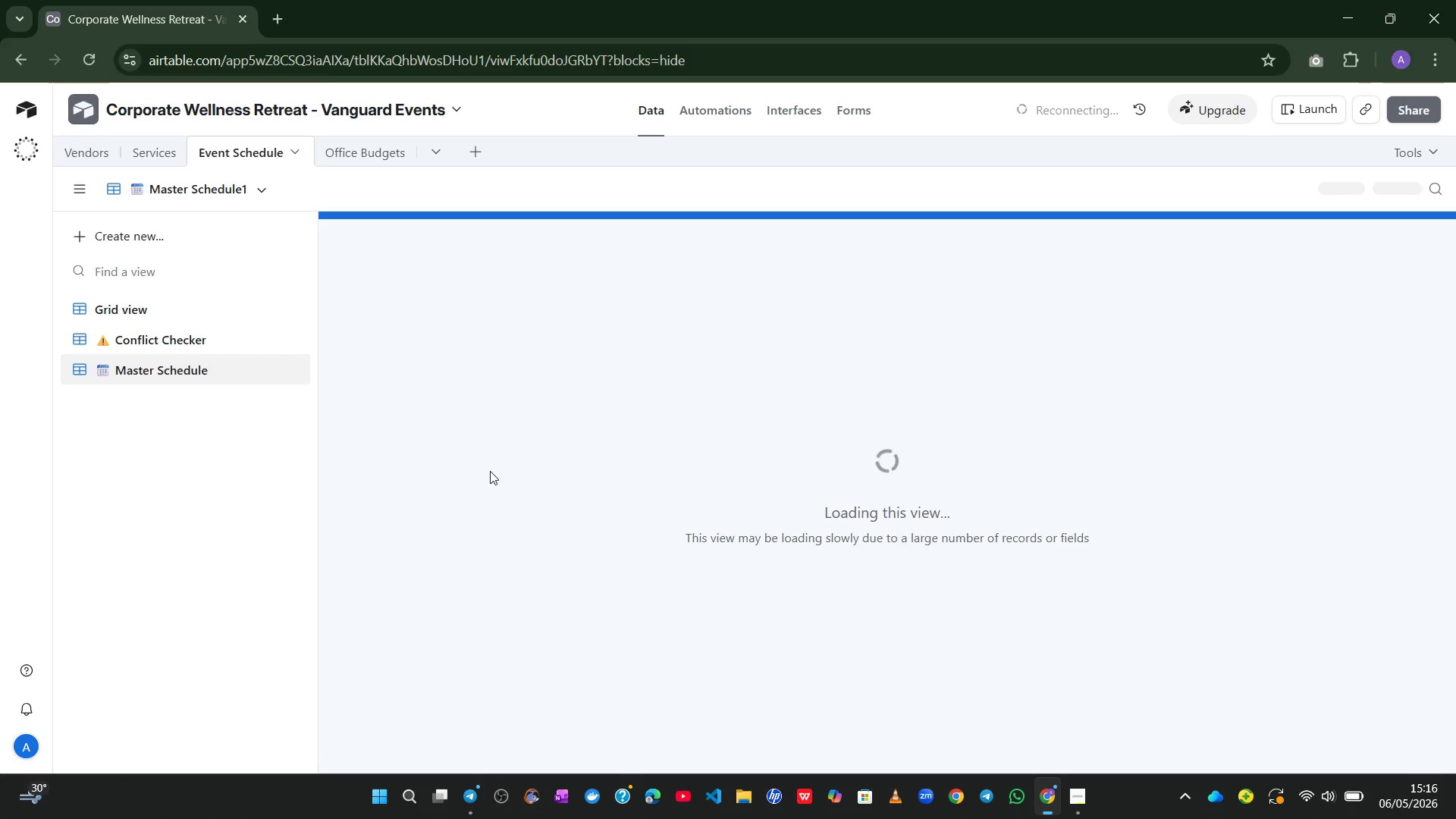 
wait(23.42)
 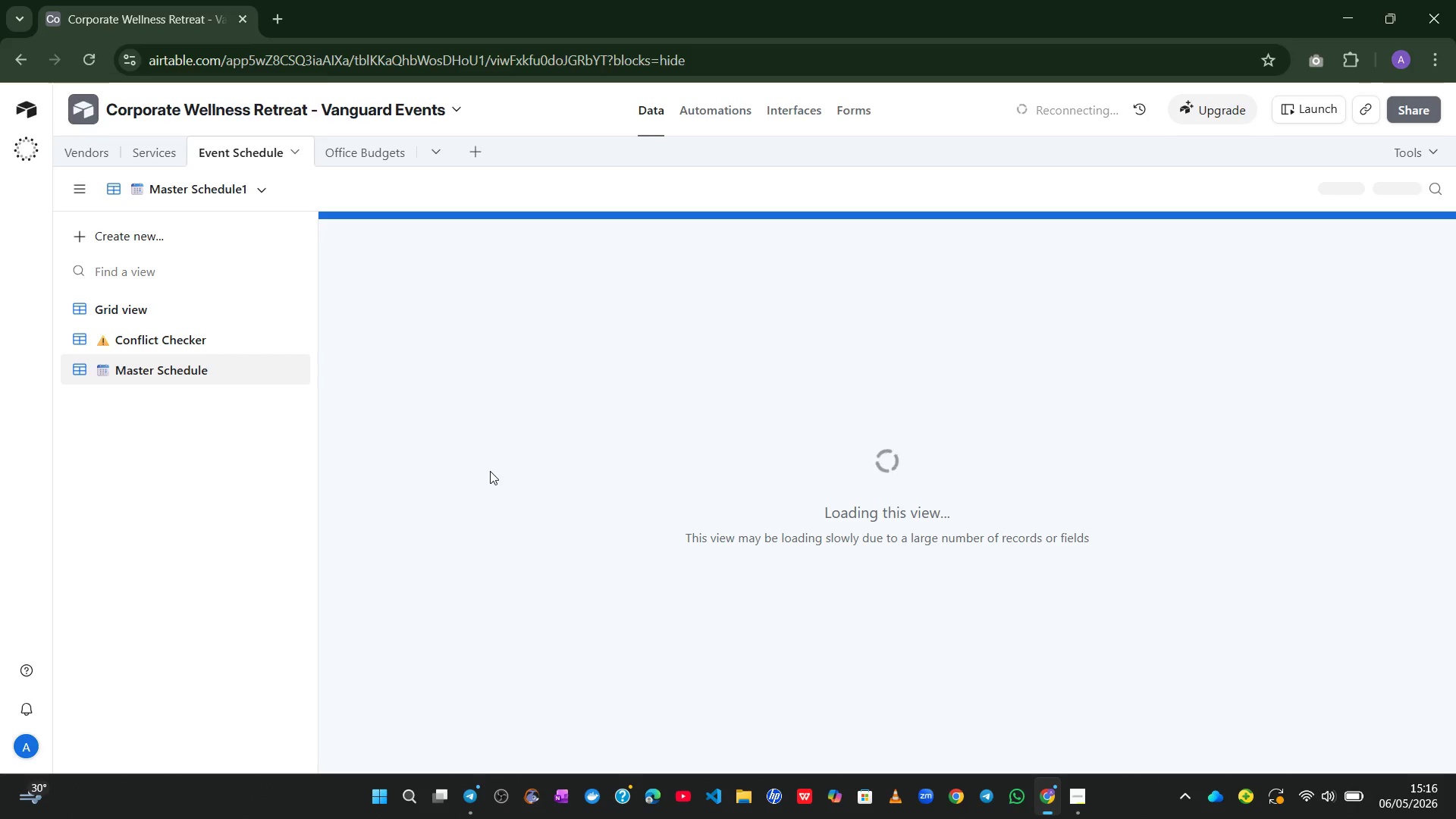 
left_click([954, 199])
 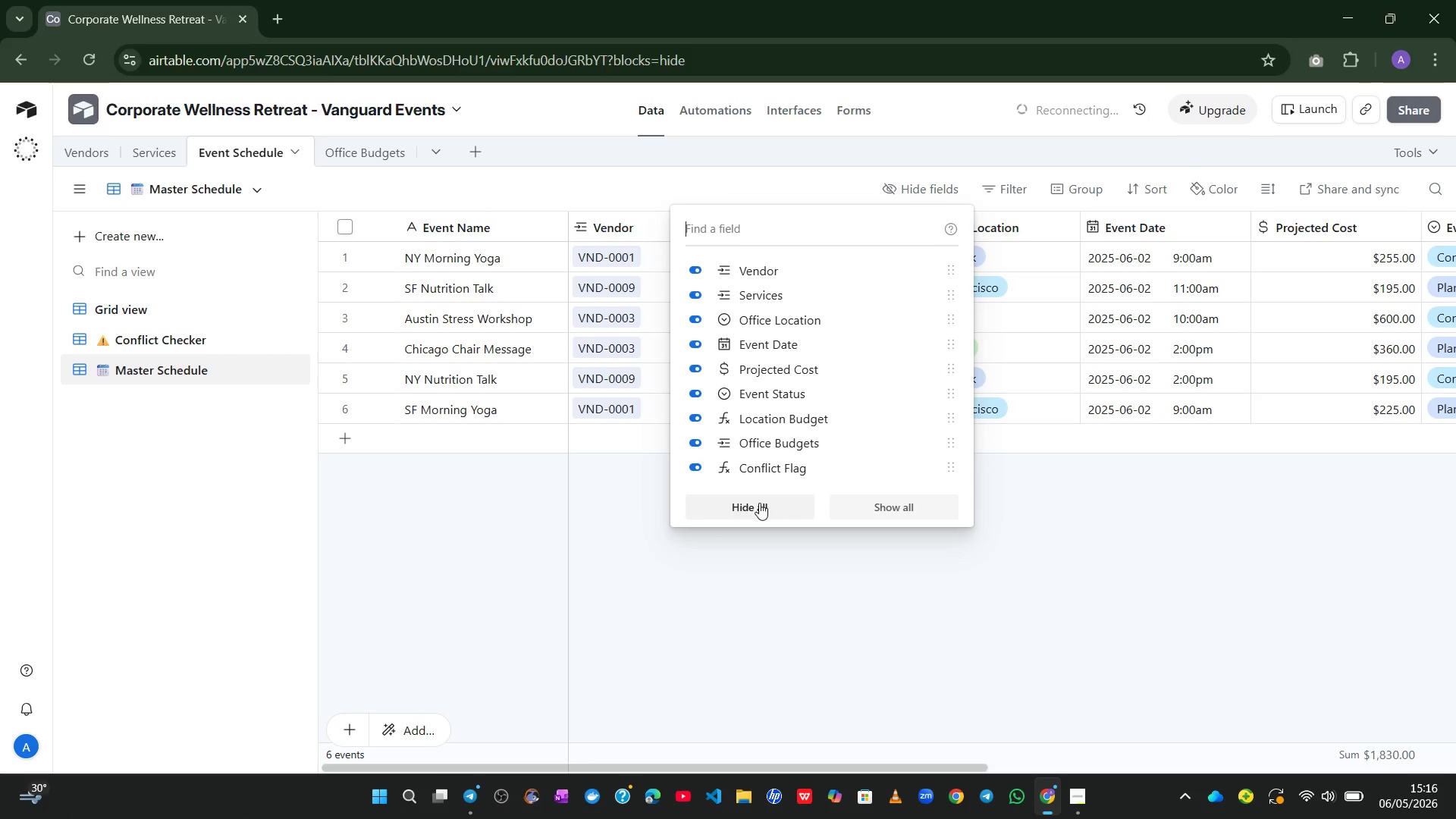 
mouse_move([806, 444])
 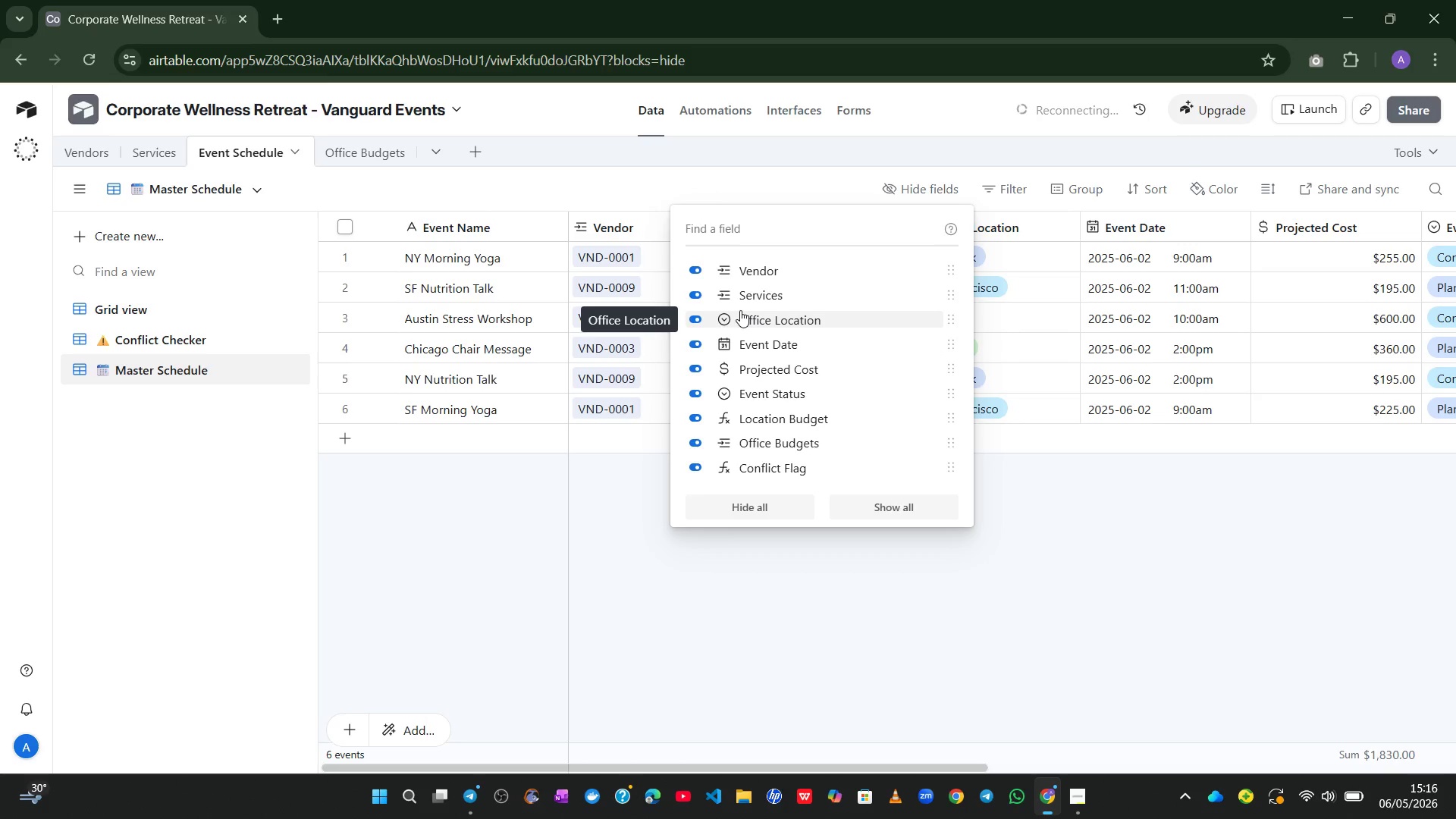 
wait(8.56)
 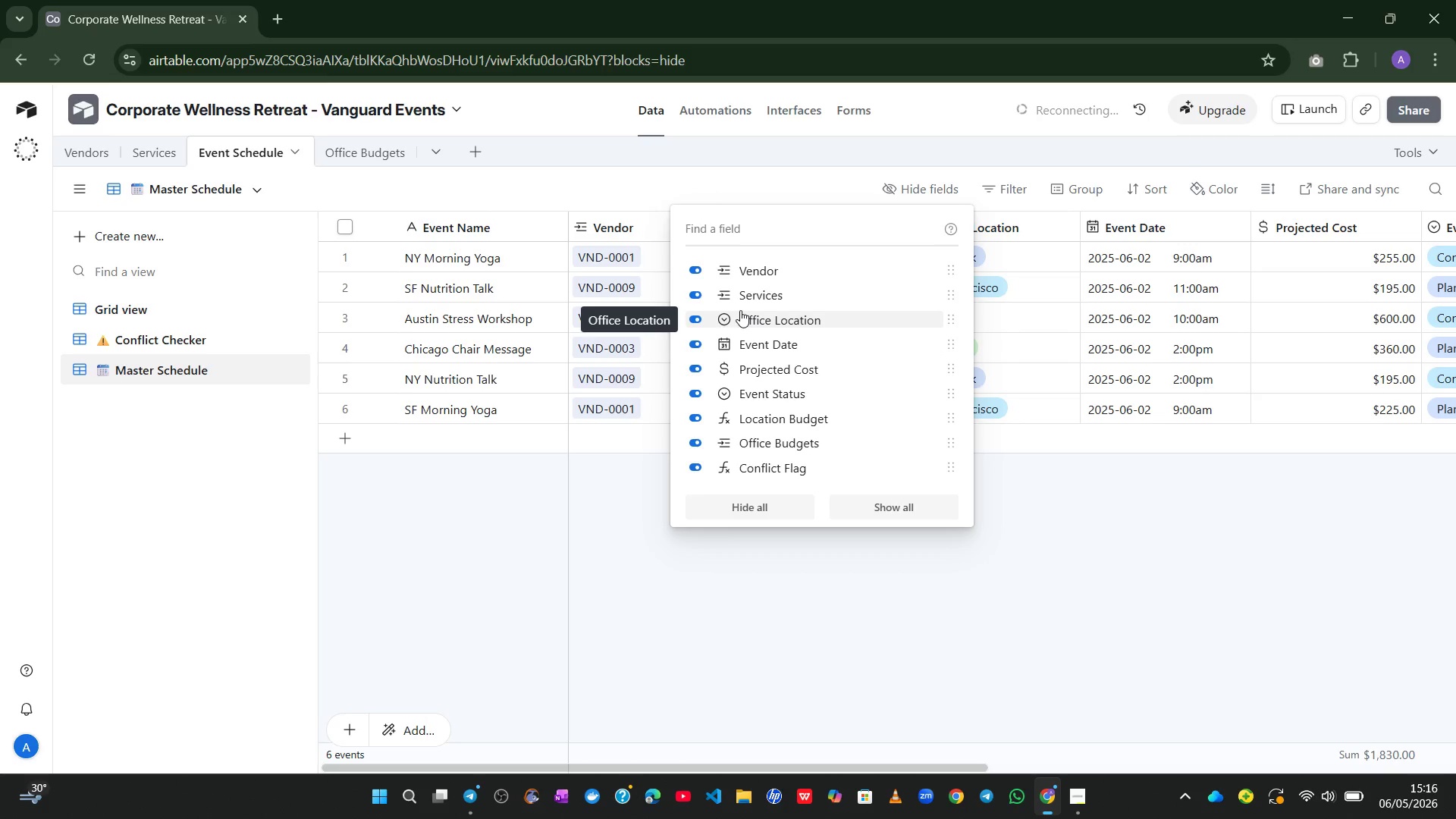 
left_click([773, 502])
 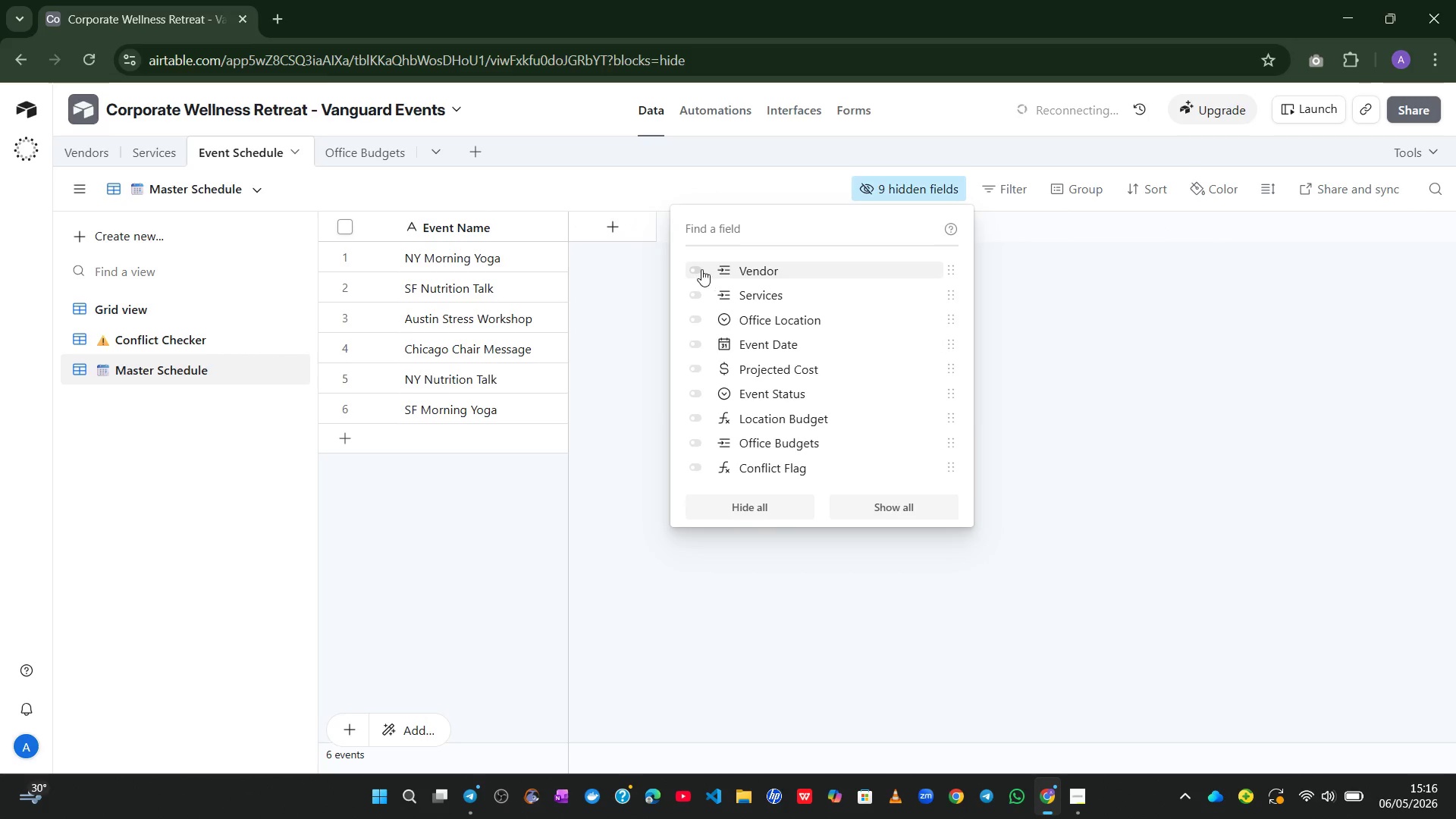 
left_click([697, 269])
 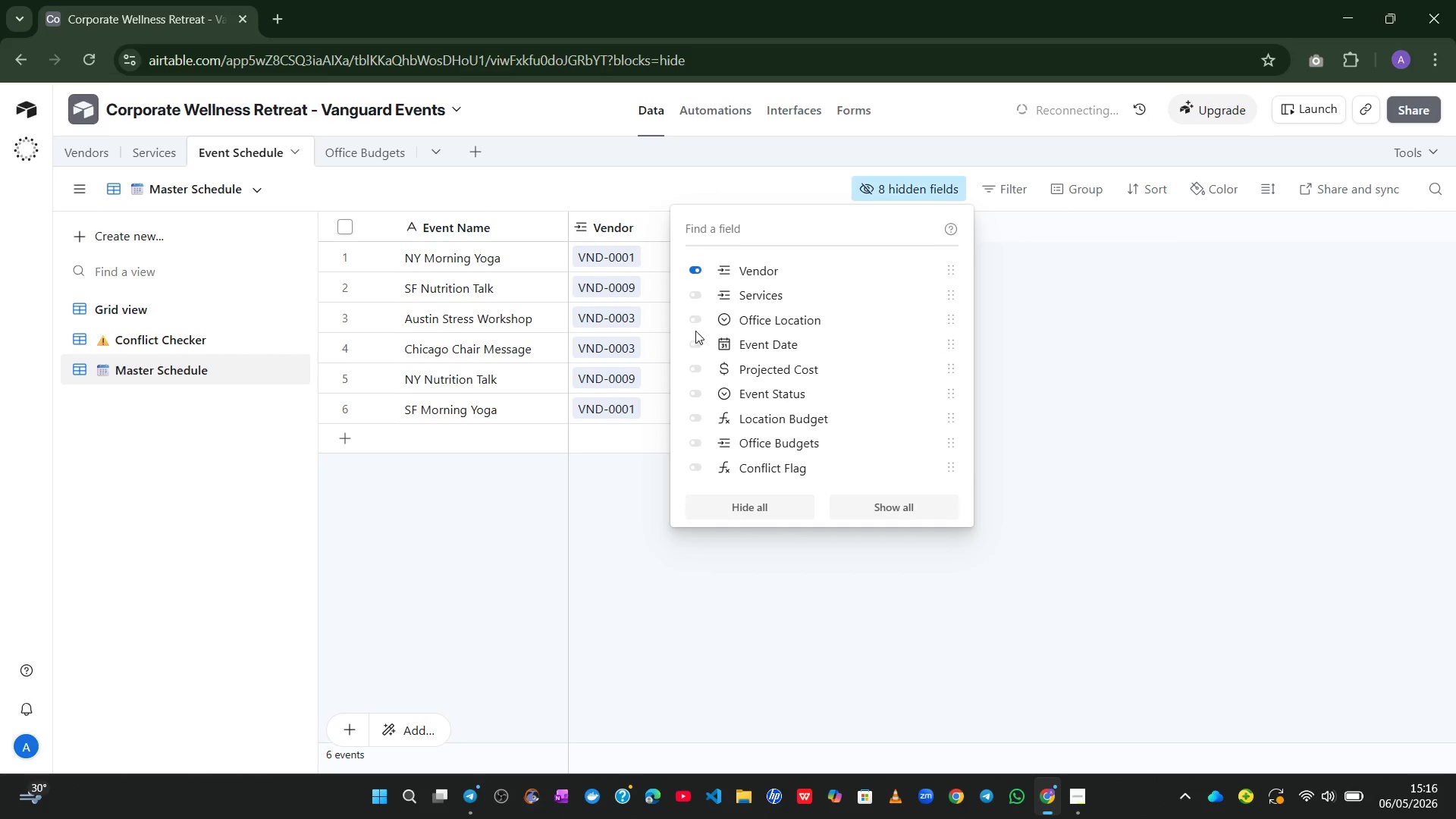 
left_click([695, 331])
 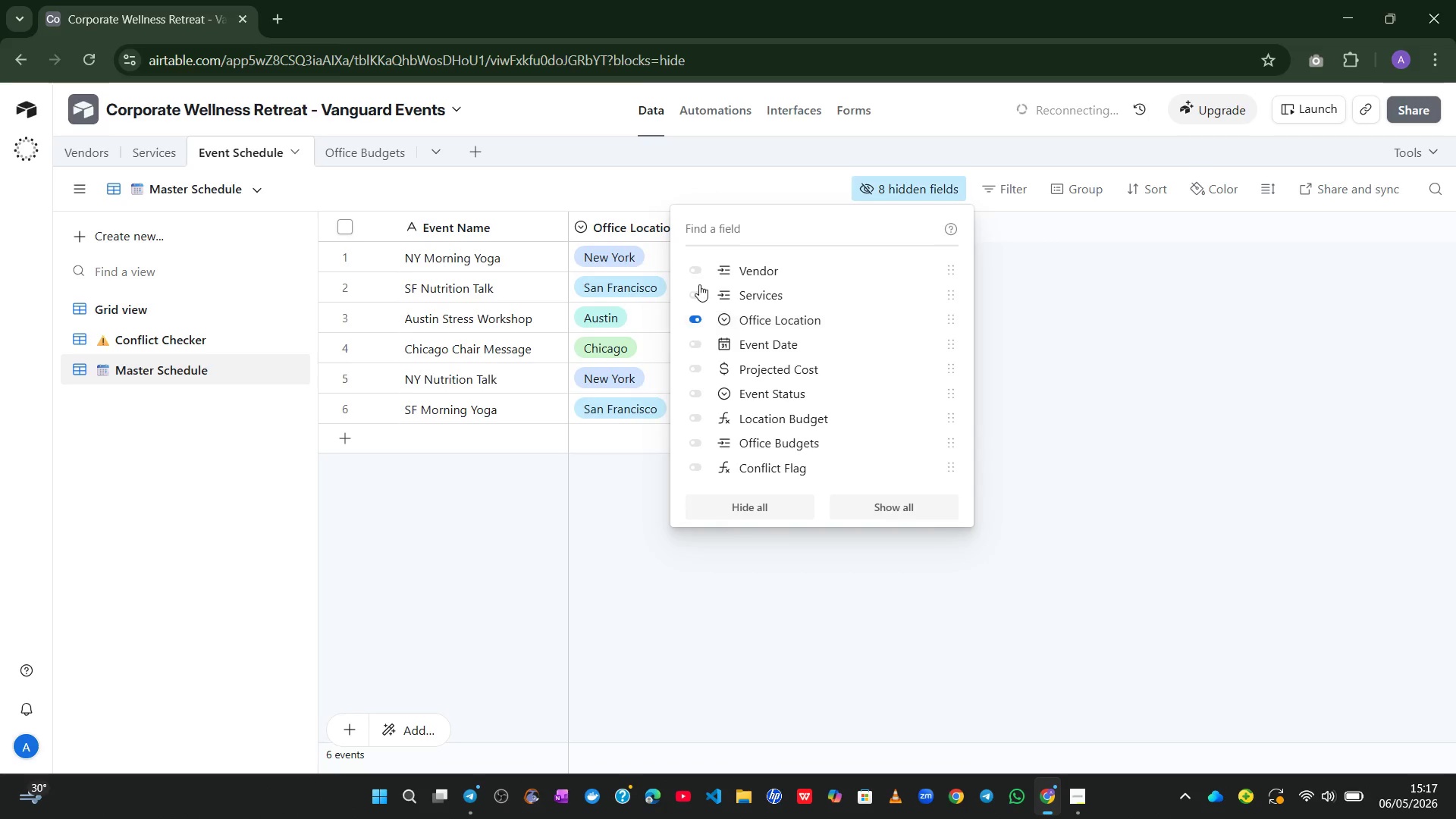 
left_click([698, 272])
 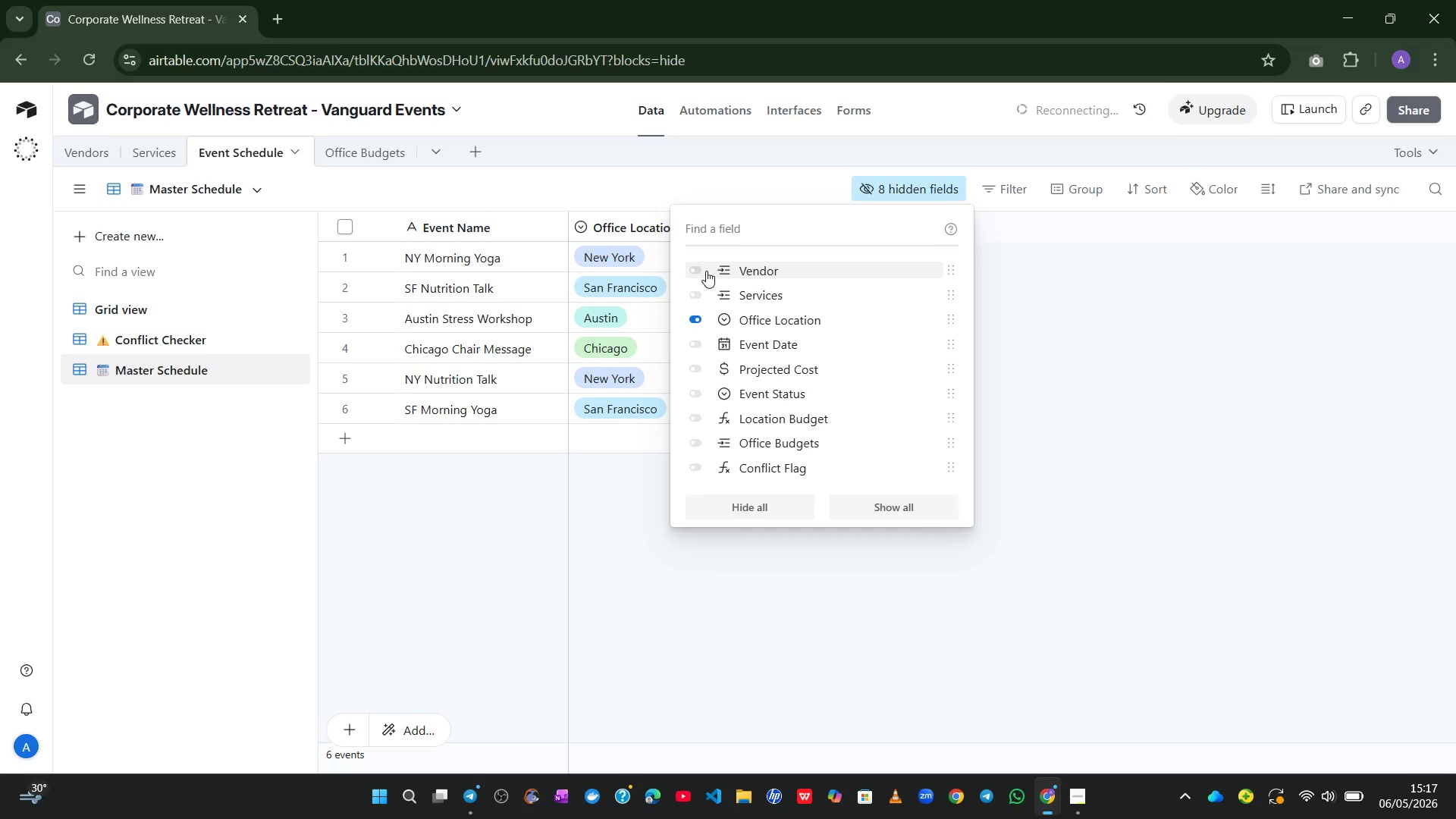 
left_click([703, 271])
 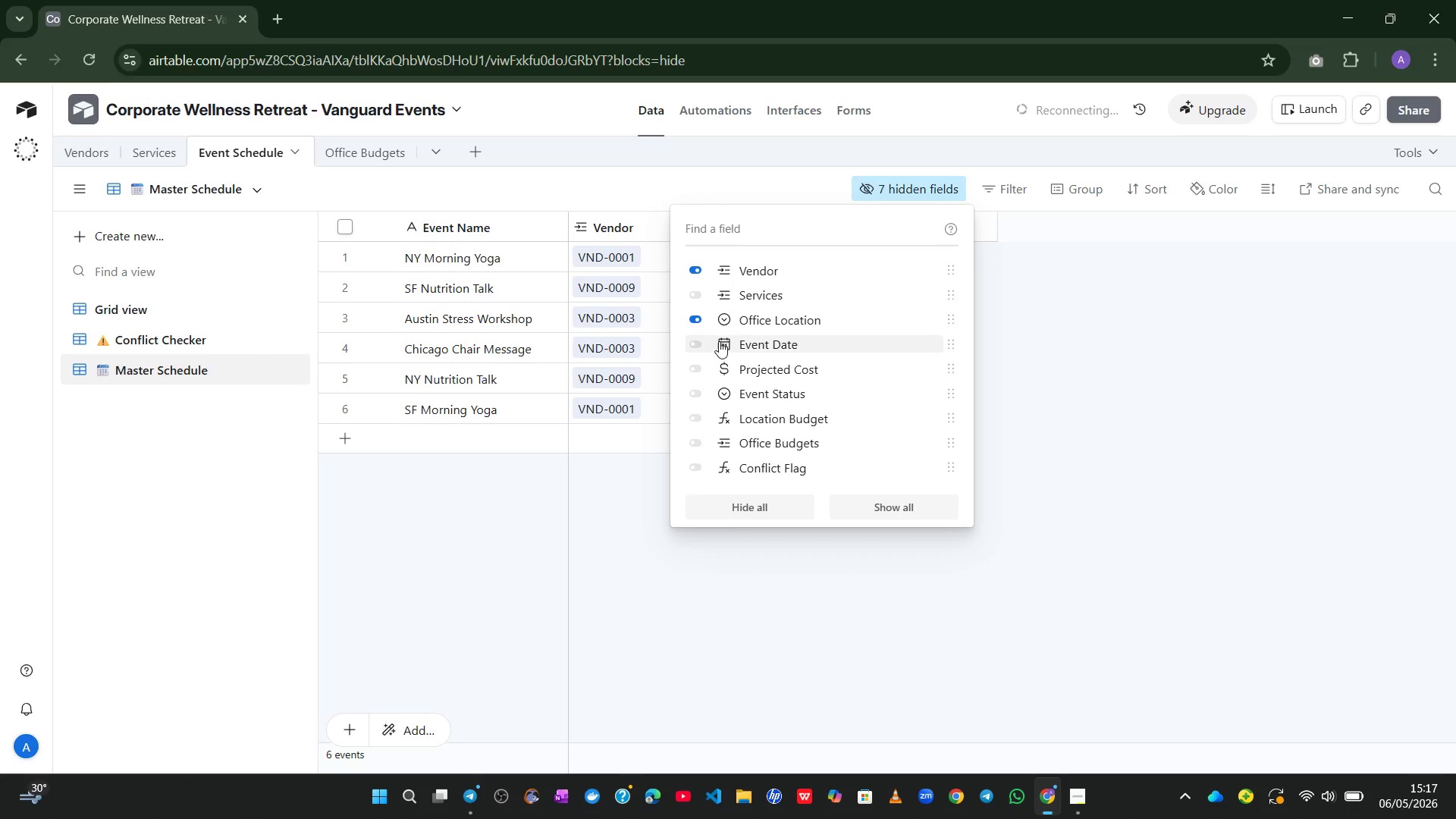 
wait(6.75)
 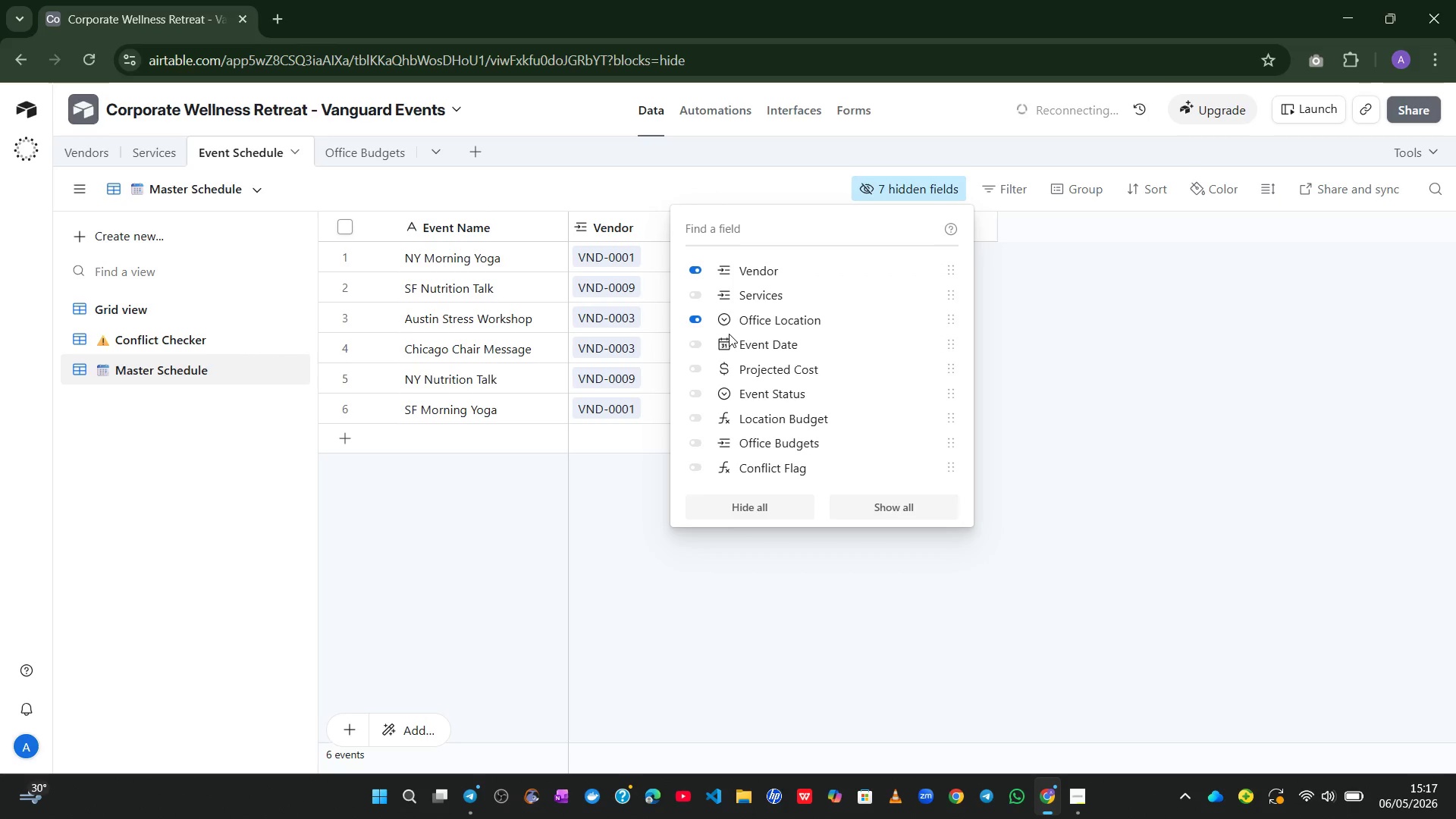 
left_click([700, 388])
 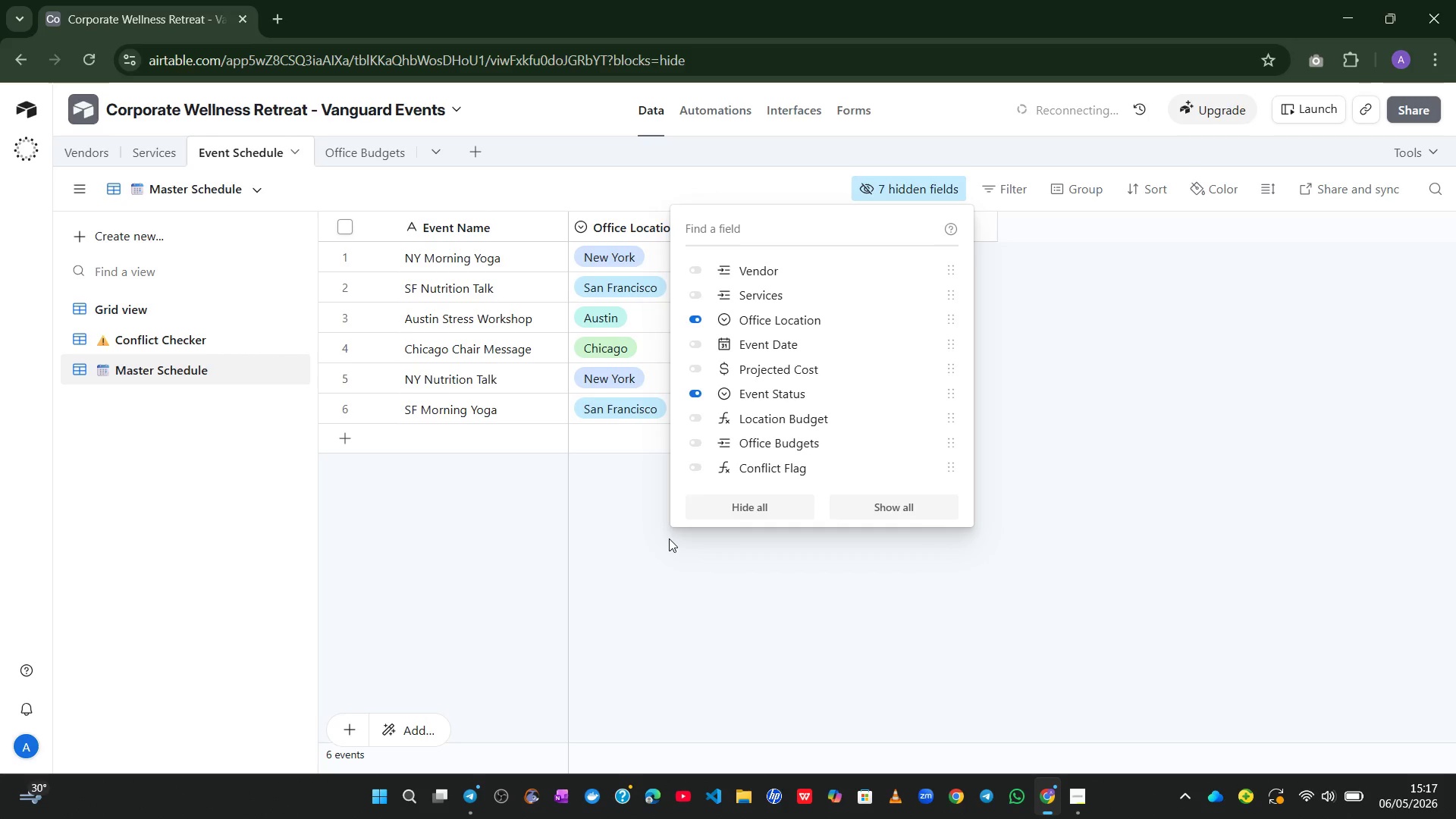 
left_click([669, 538])
 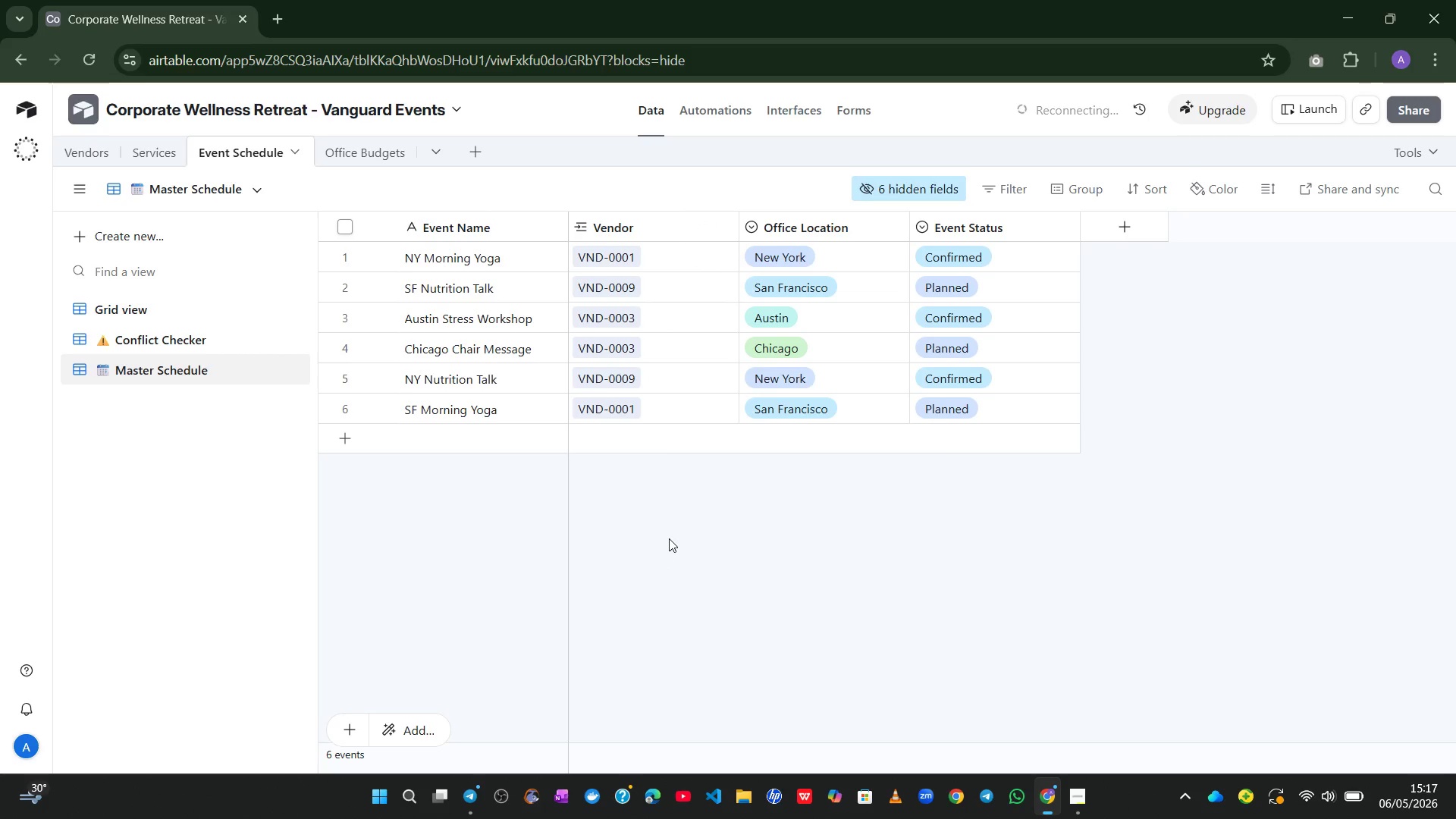 
wait(8.09)
 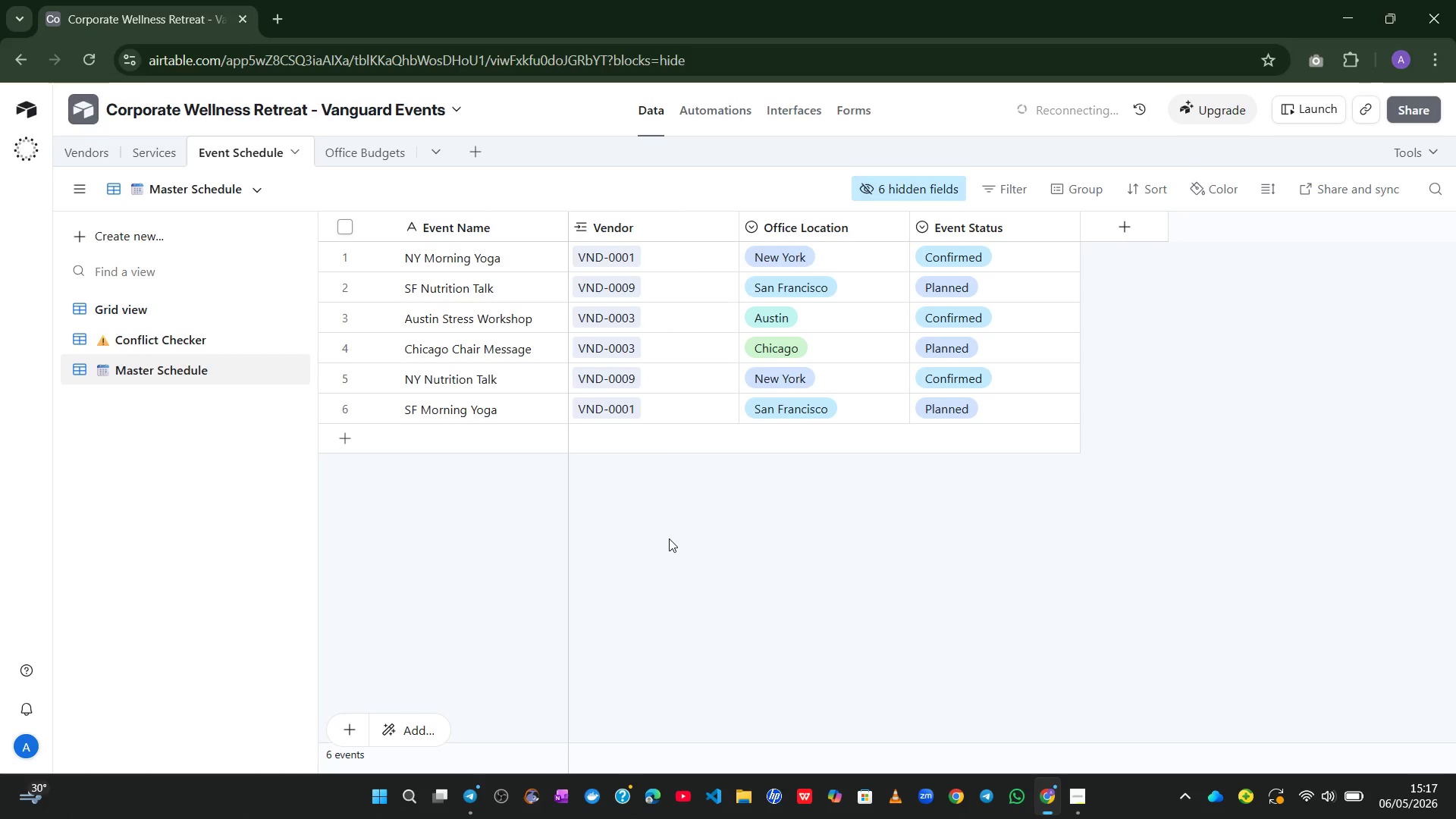 
left_click([901, 194])
 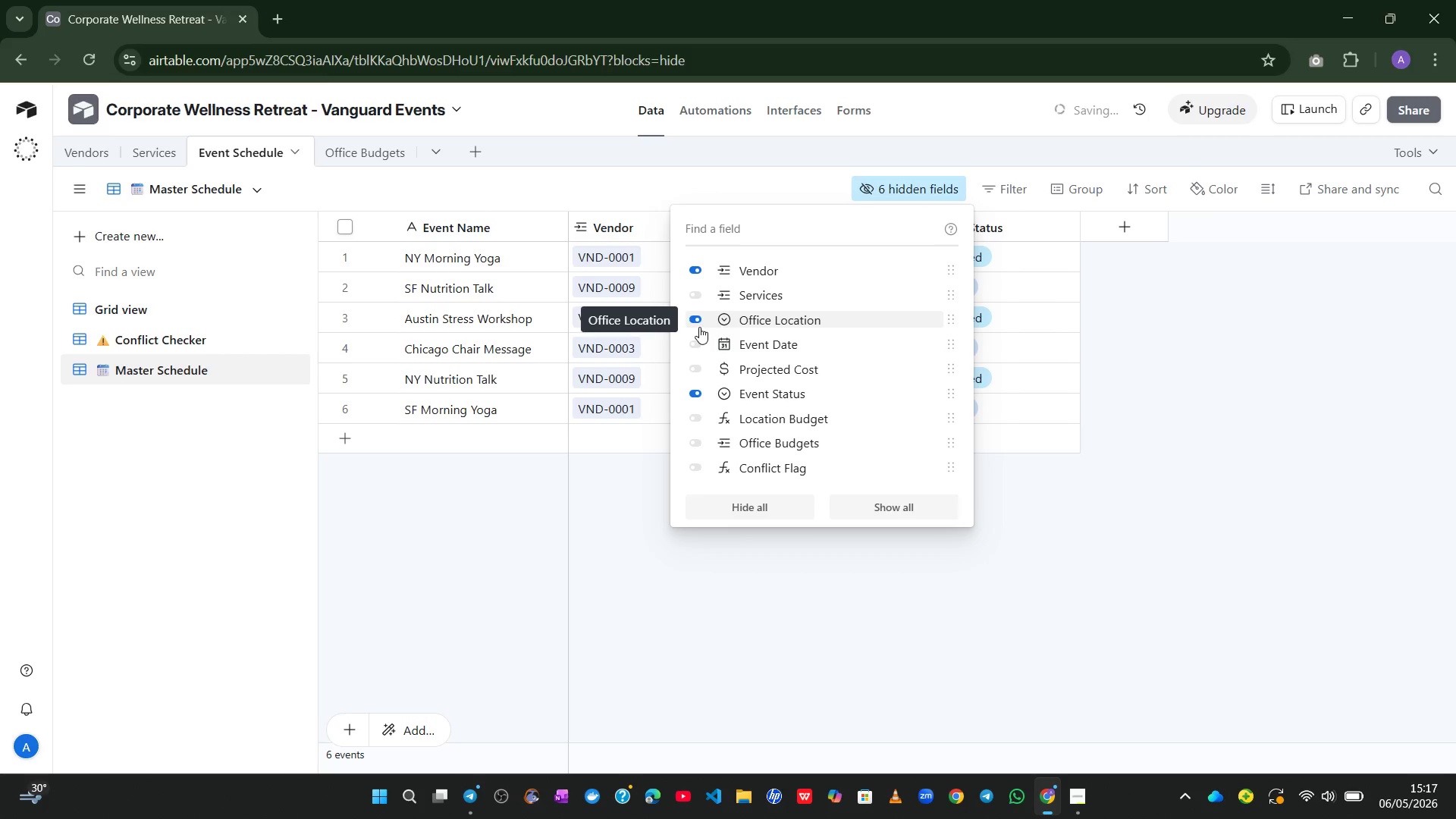 
wait(11.24)
 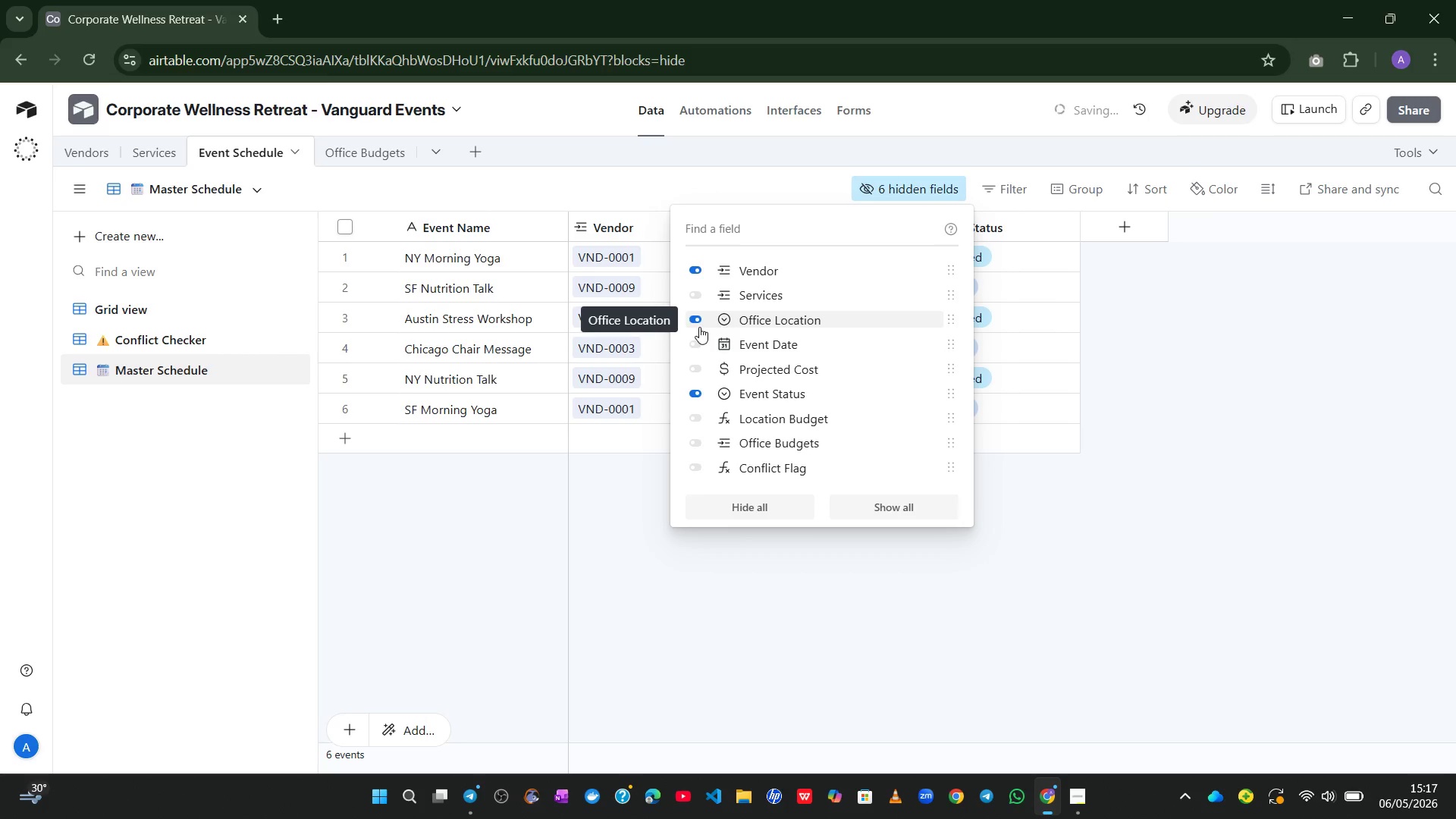 
left_click([1190, 579])
 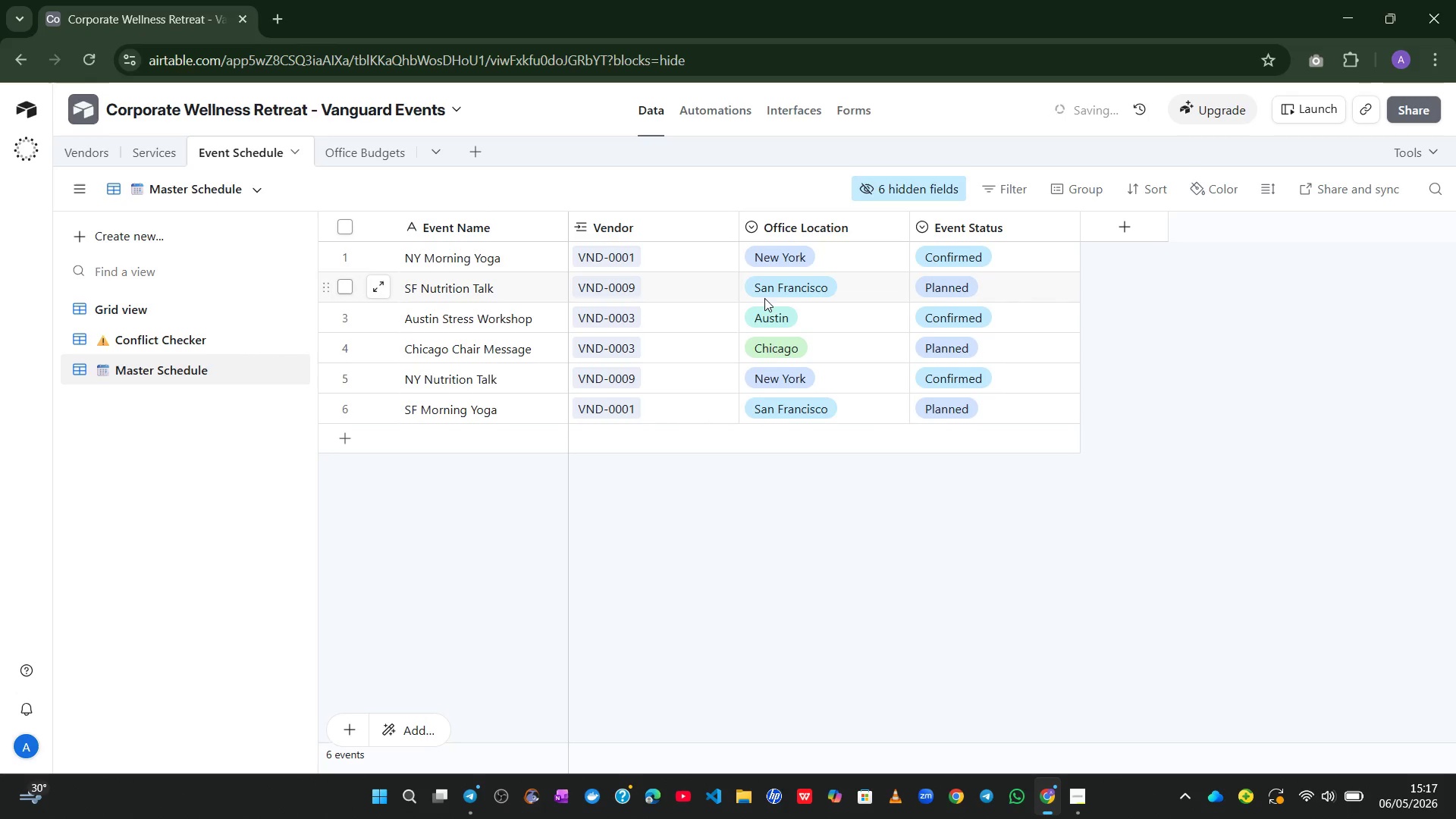 
wait(6.8)
 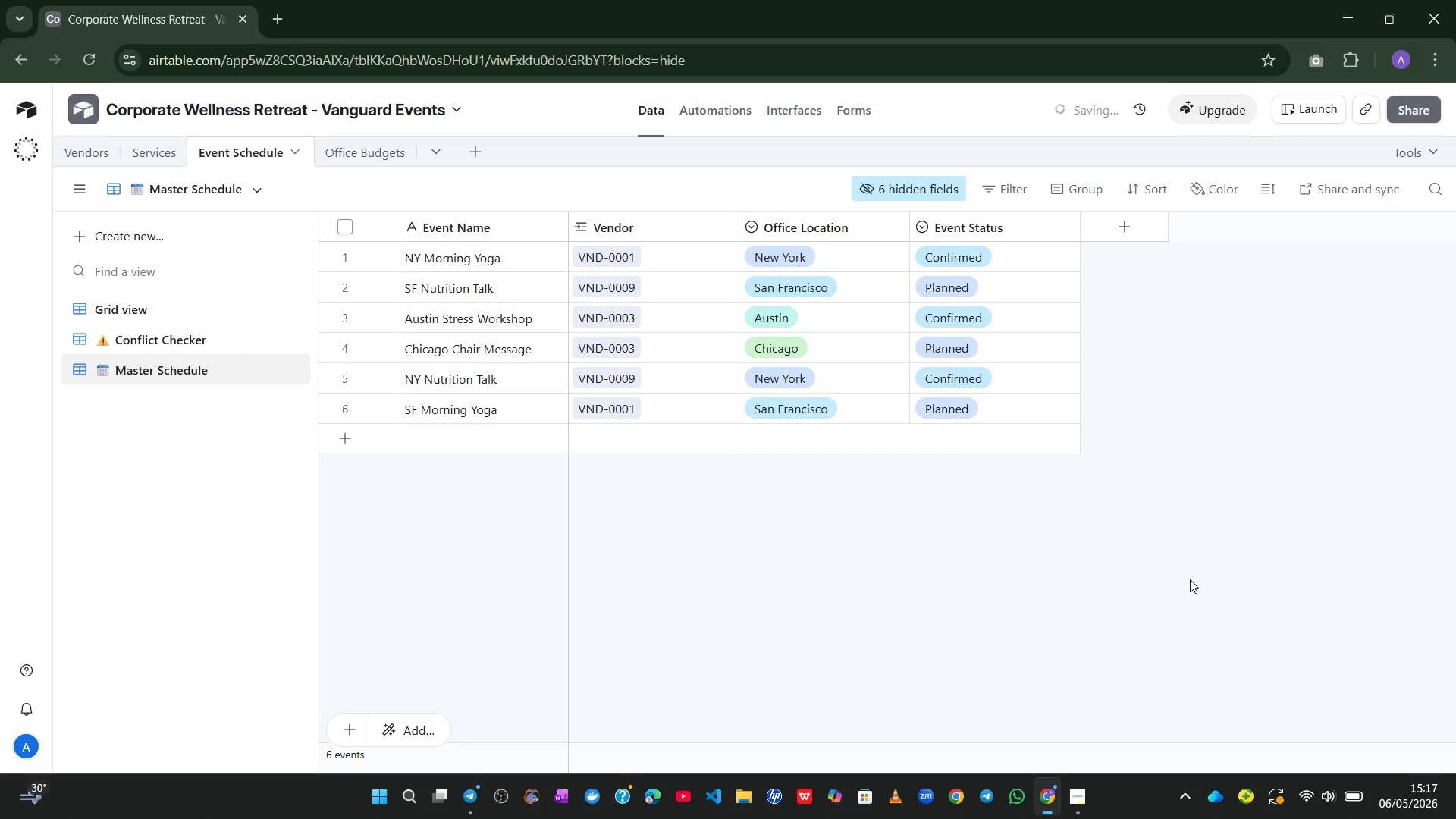 
left_click([83, 153])
 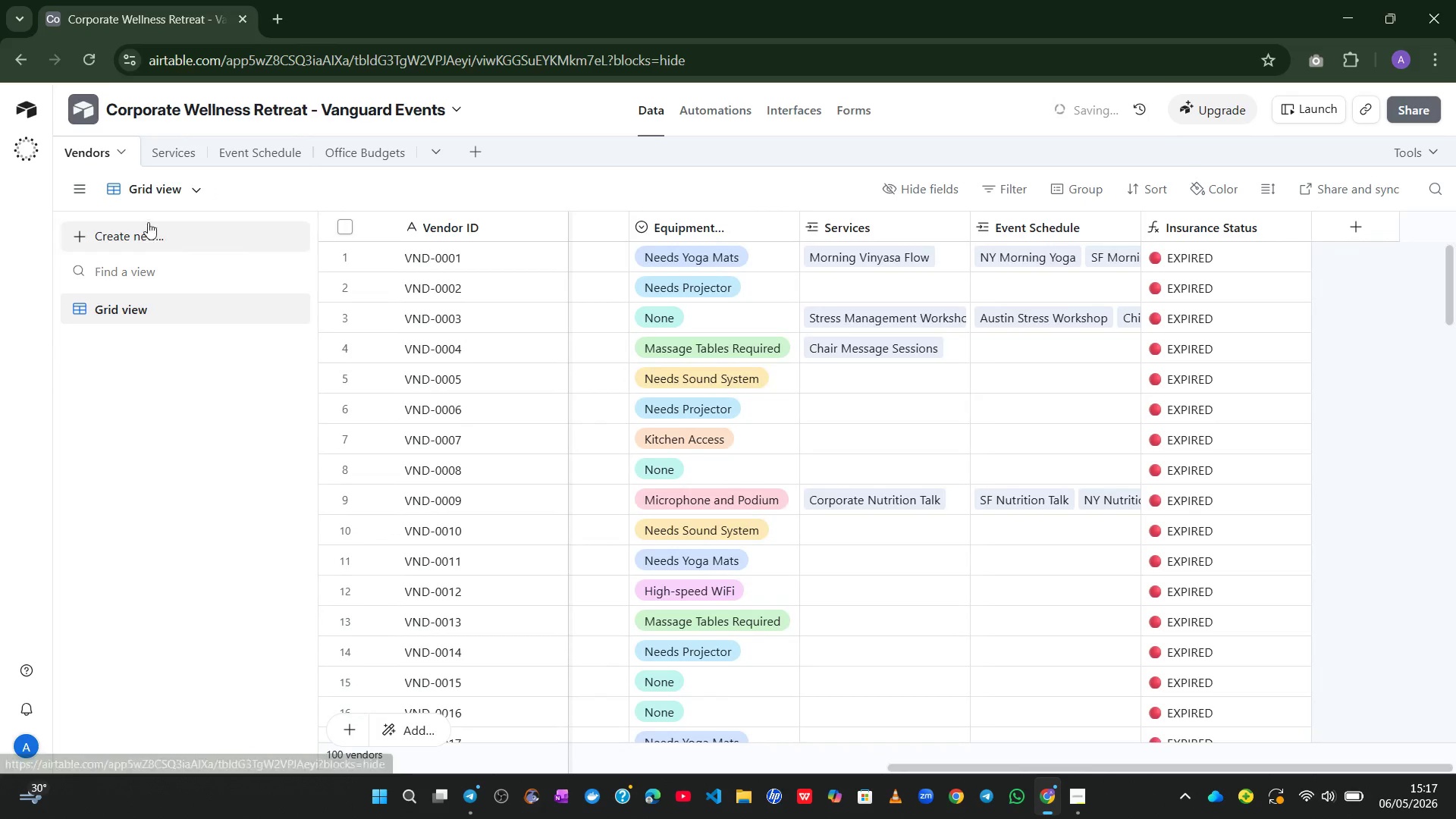 
left_click([146, 221])
 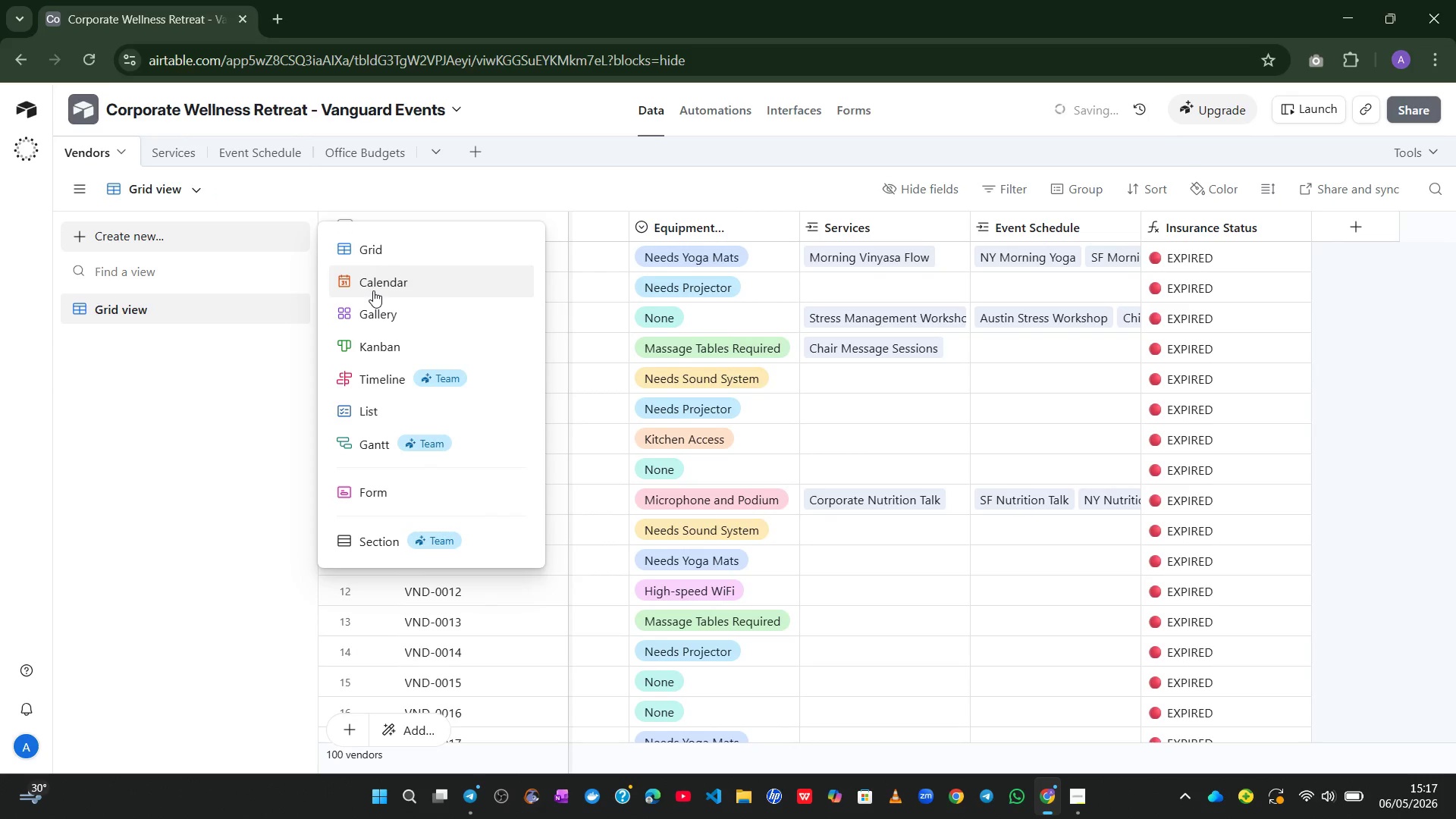 
left_click([372, 306])
 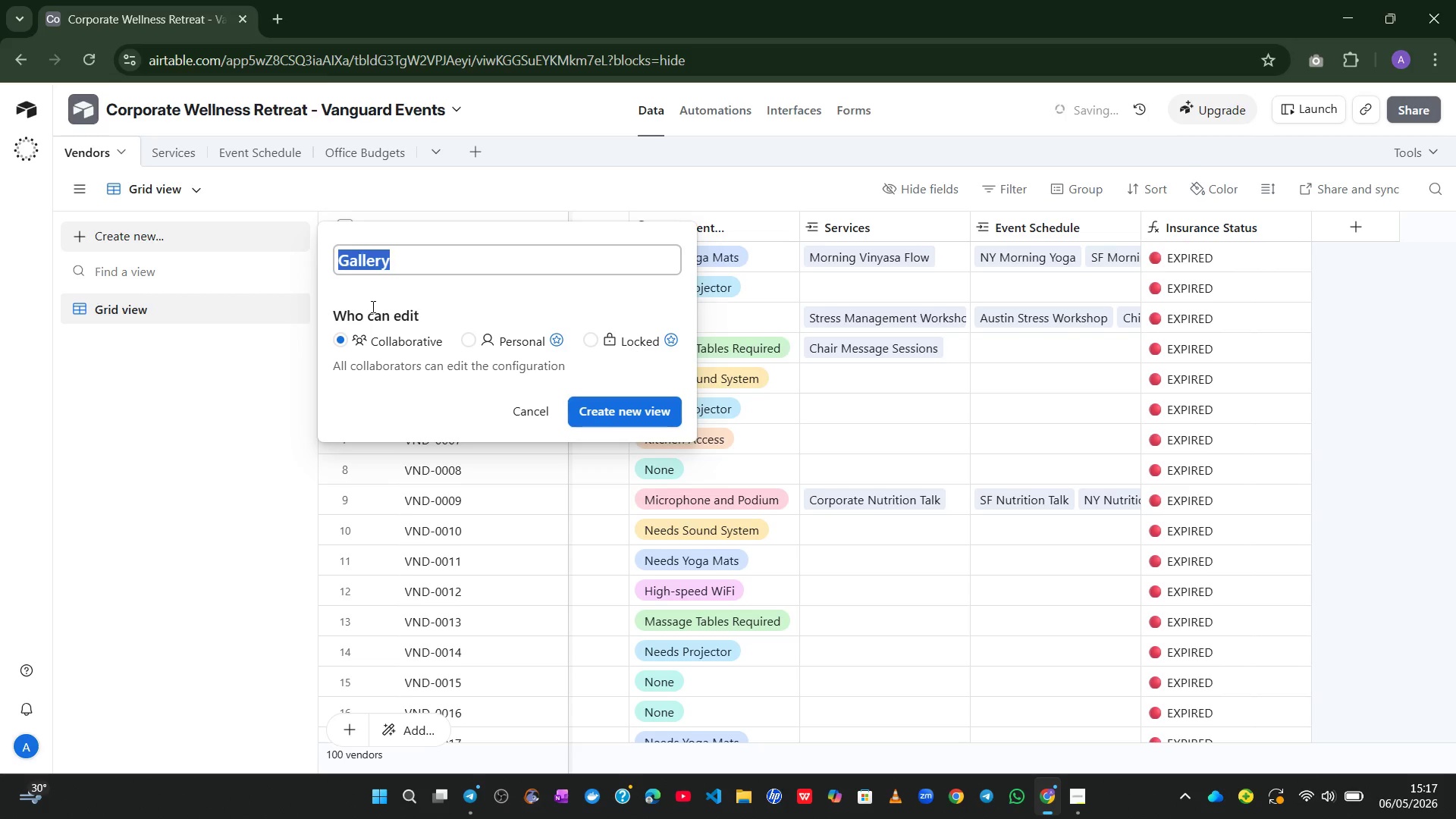 
wait(7.75)
 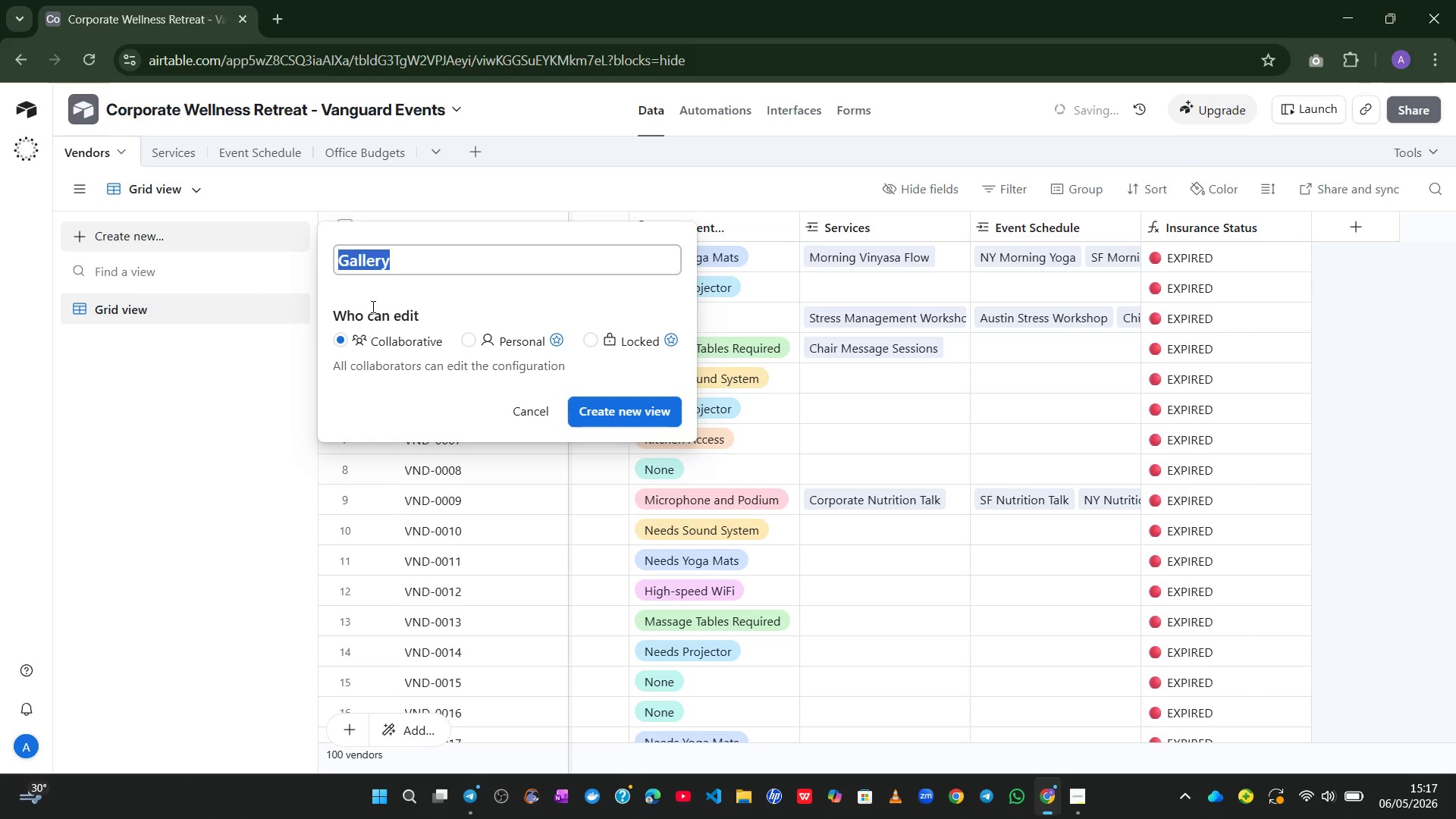 
type(Vendor Catalog)
 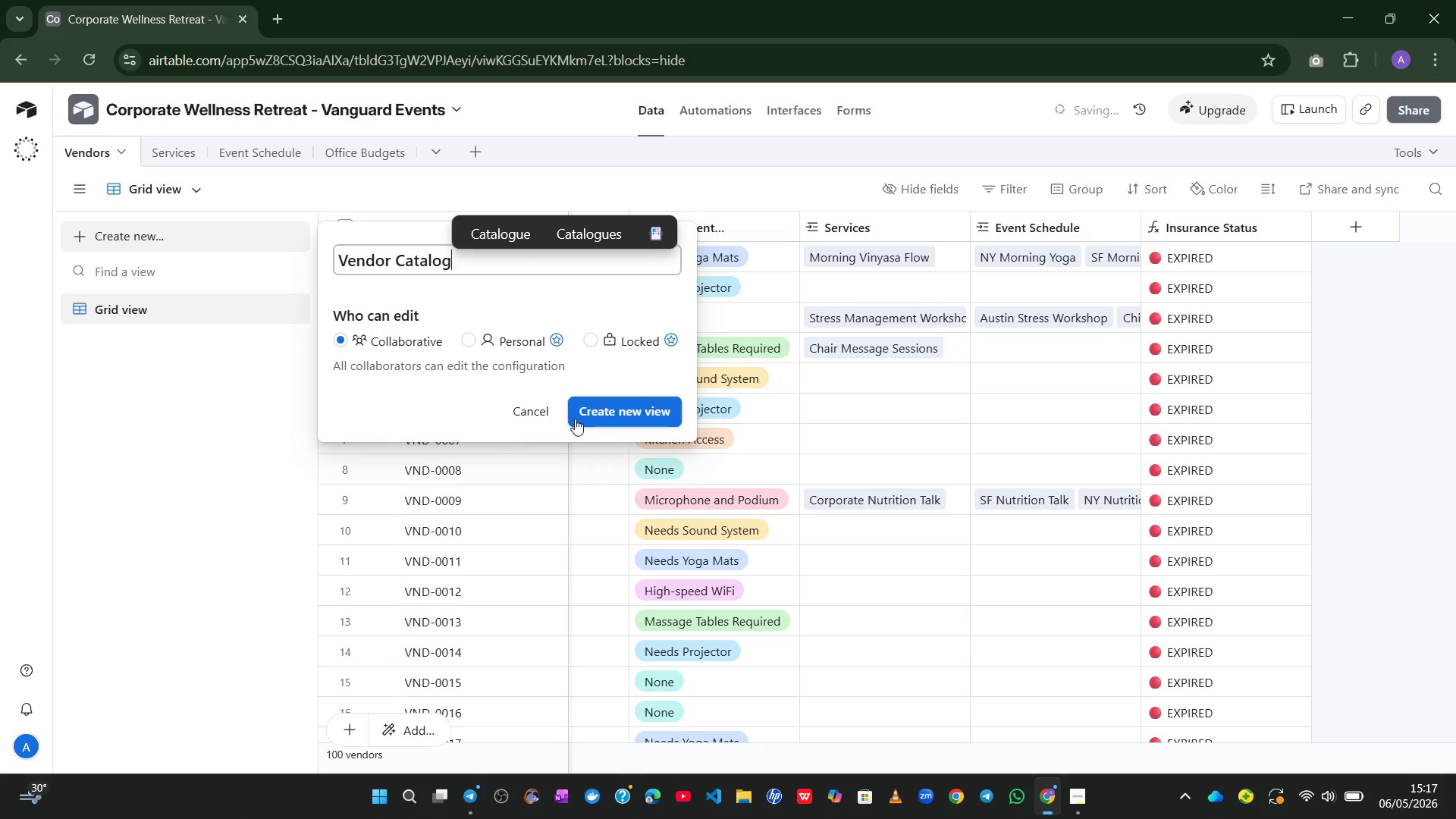 
left_click([589, 413])
 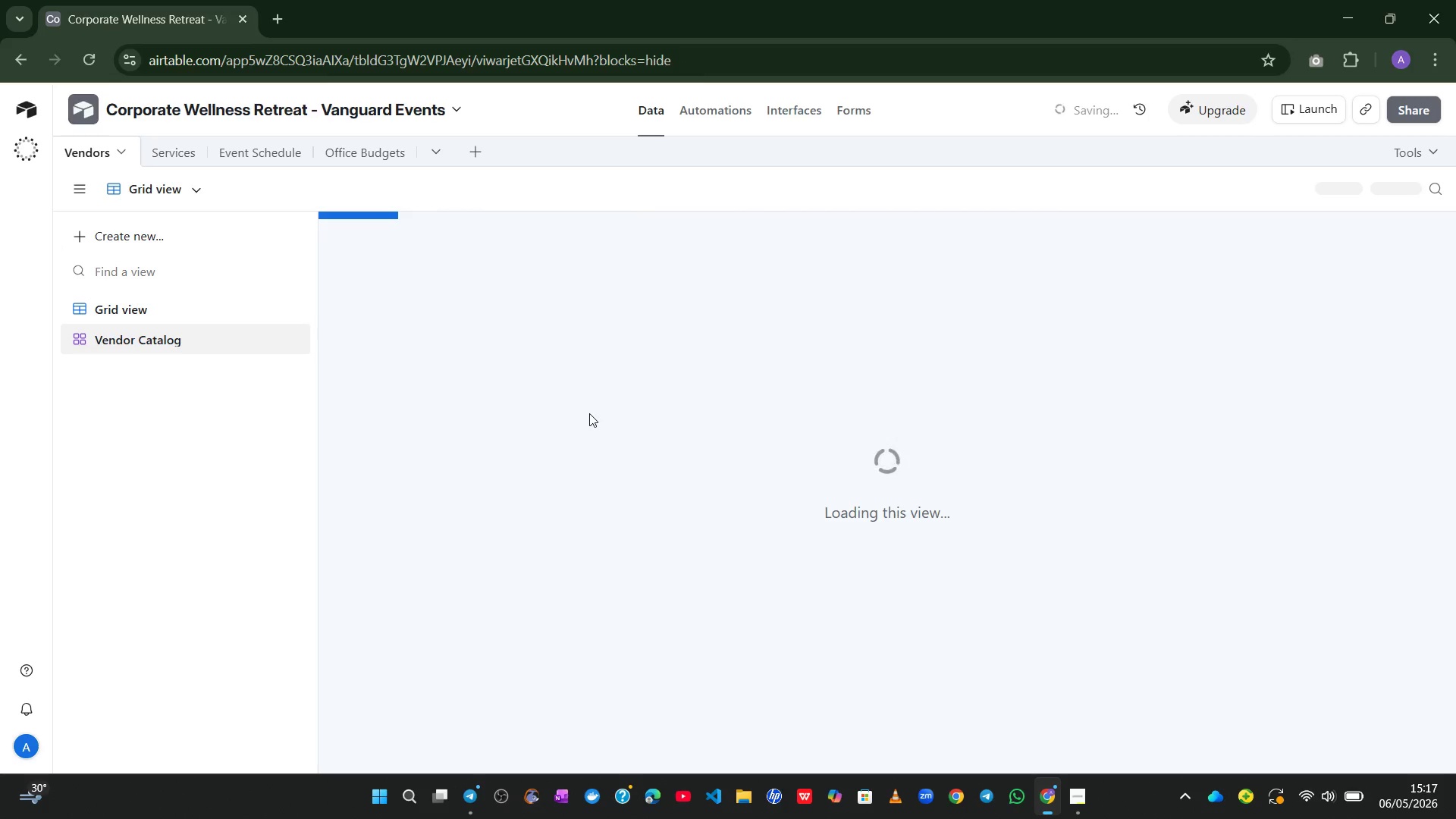 
wait(8.02)
 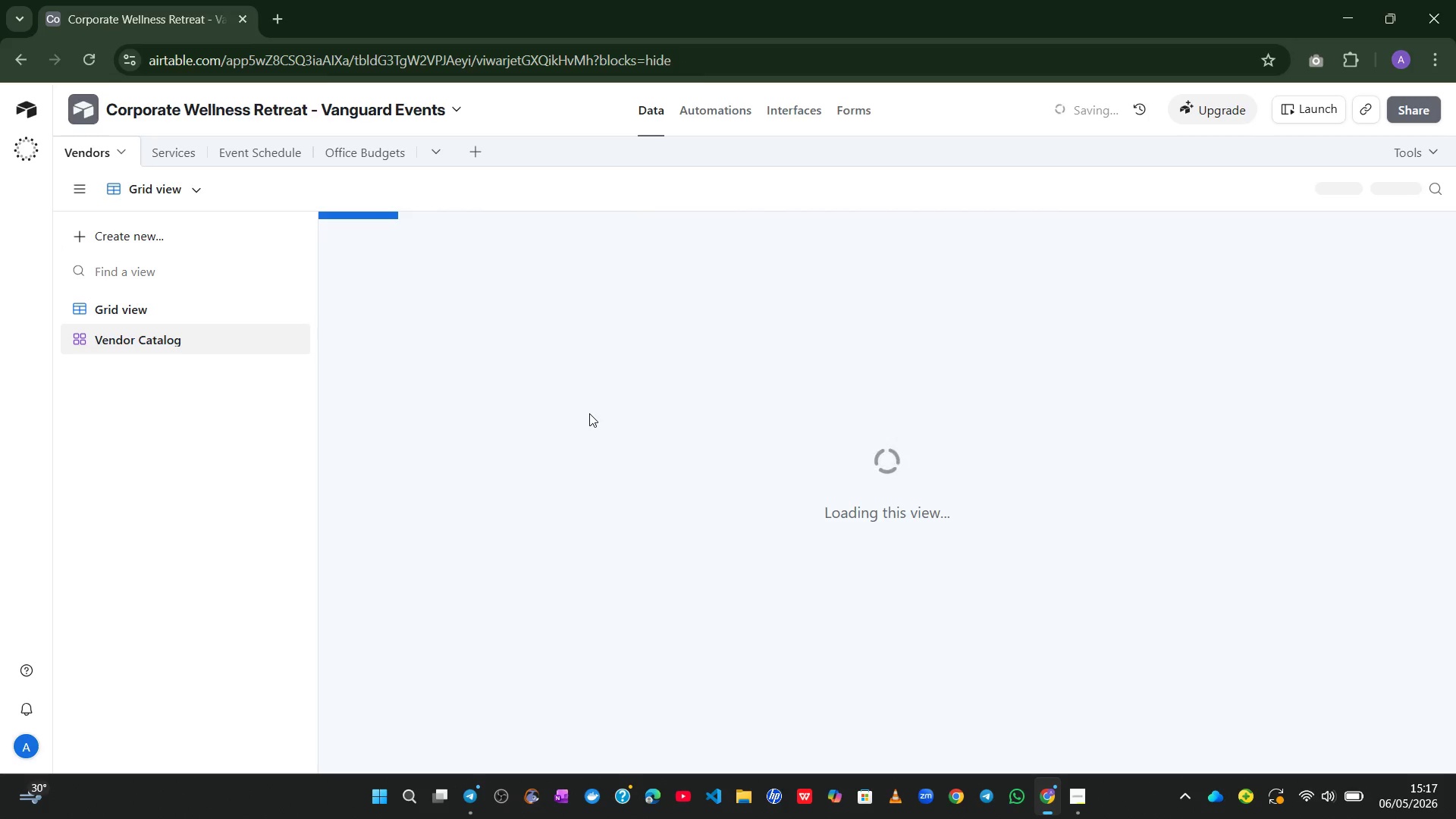 
left_click([1073, 793])